 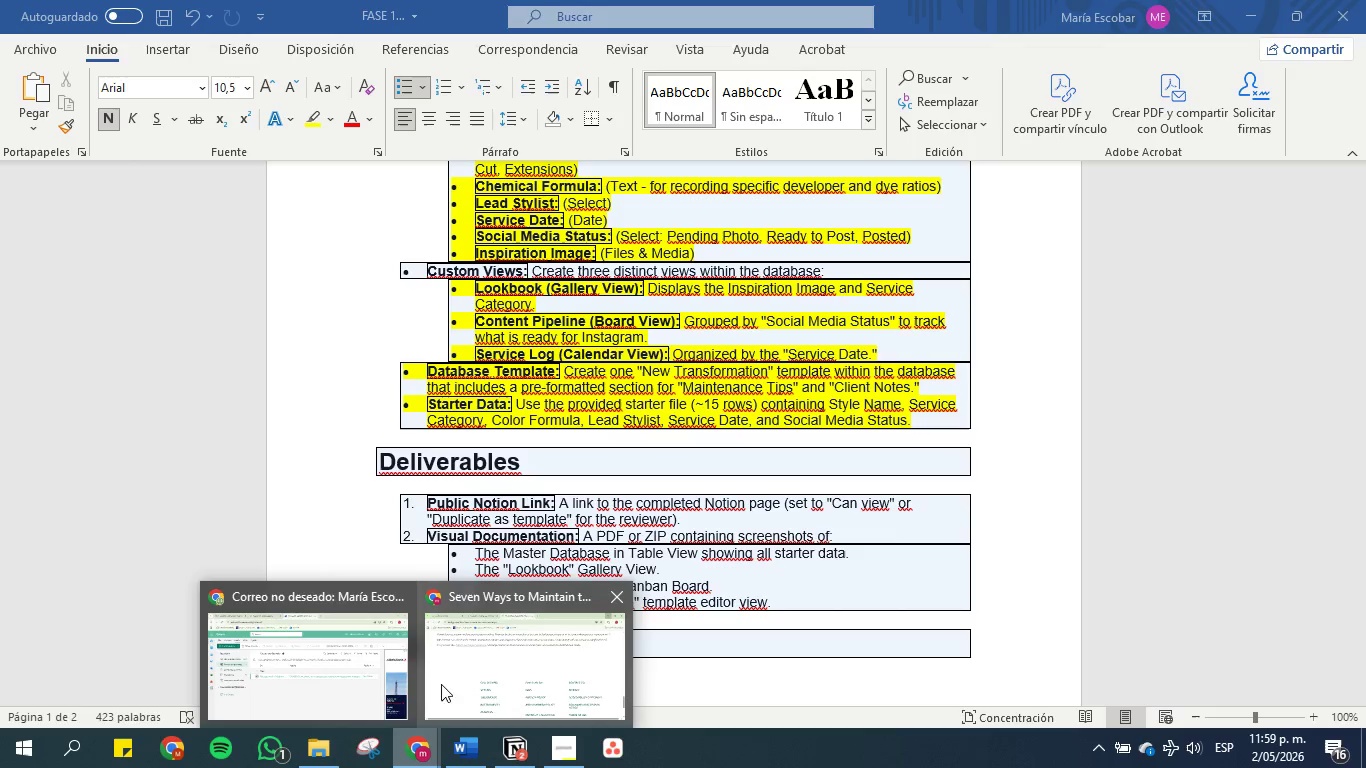 
left_click([523, 752])
 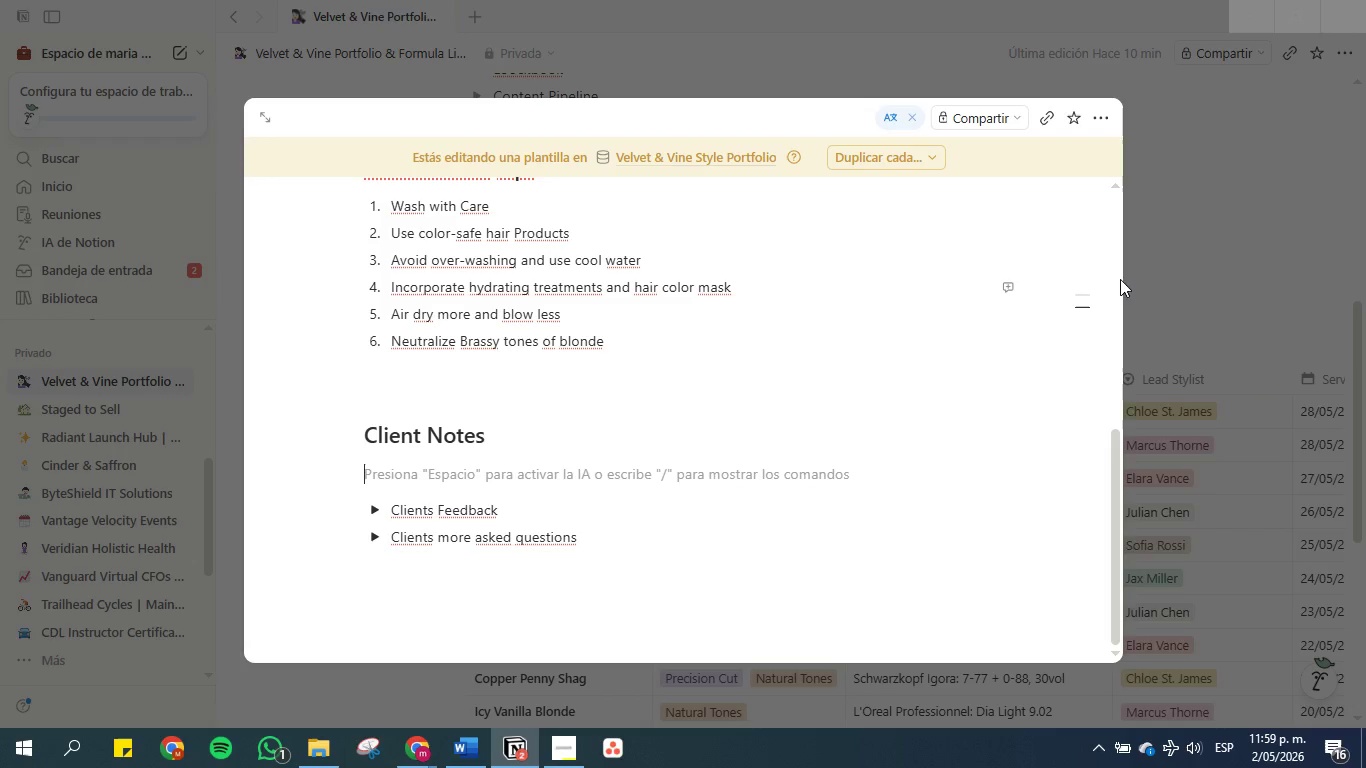 
left_click([1177, 276])
 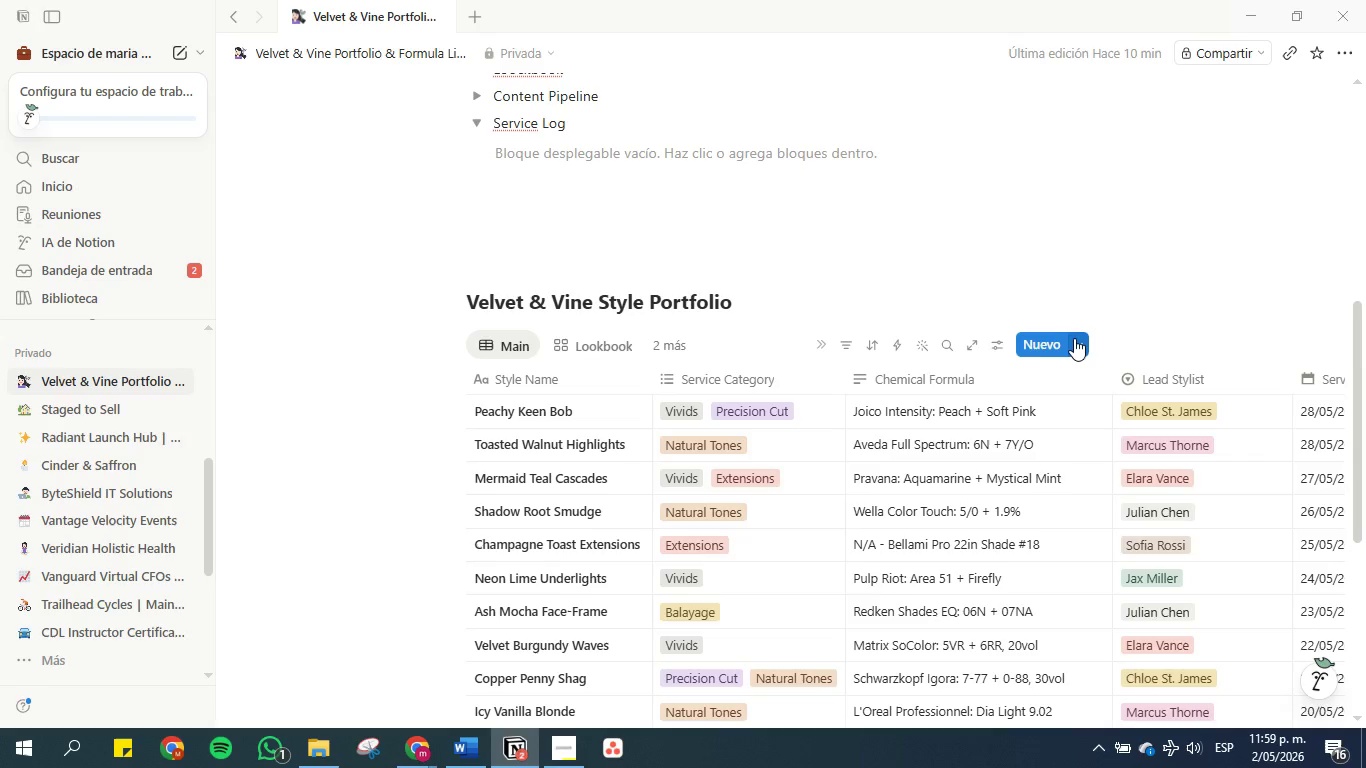 
scroll: coordinate [902, 307], scroll_direction: up, amount: 3.0
 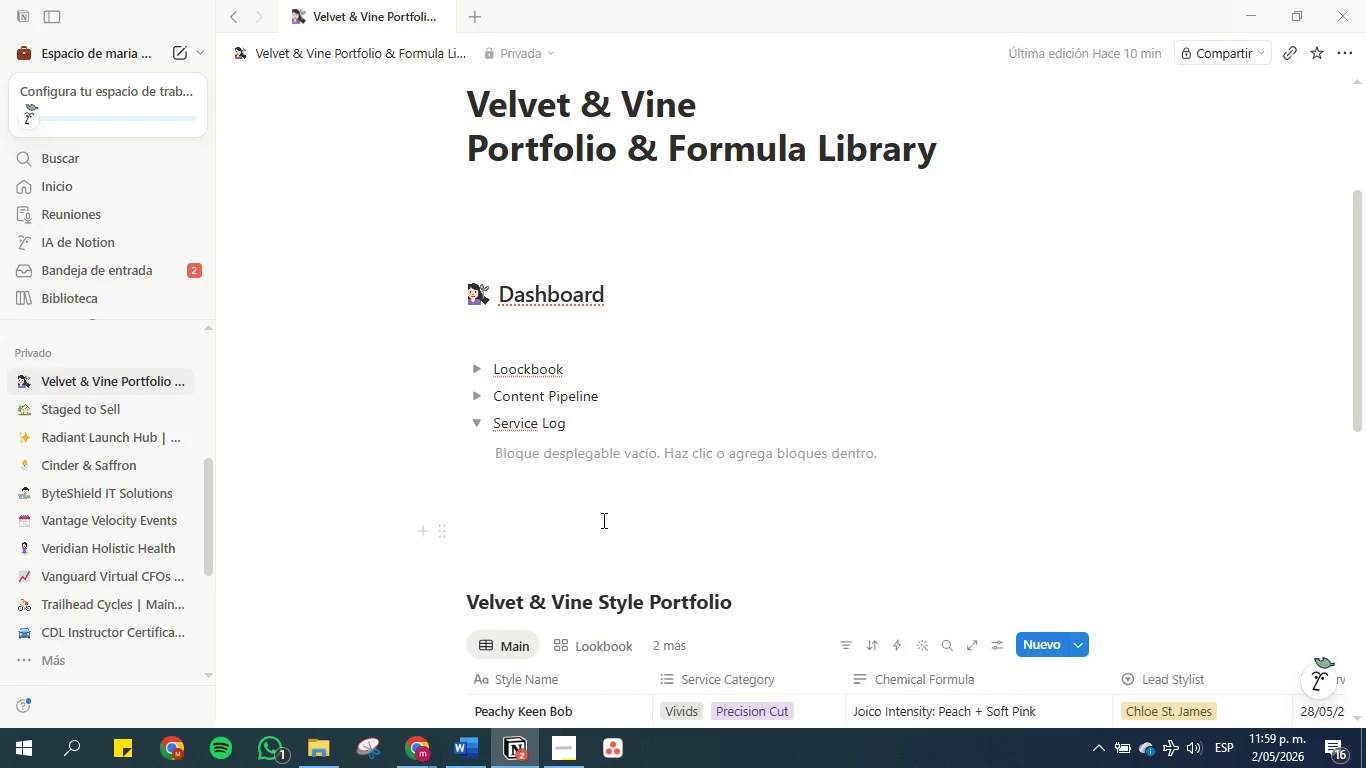 
left_click([602, 520])
 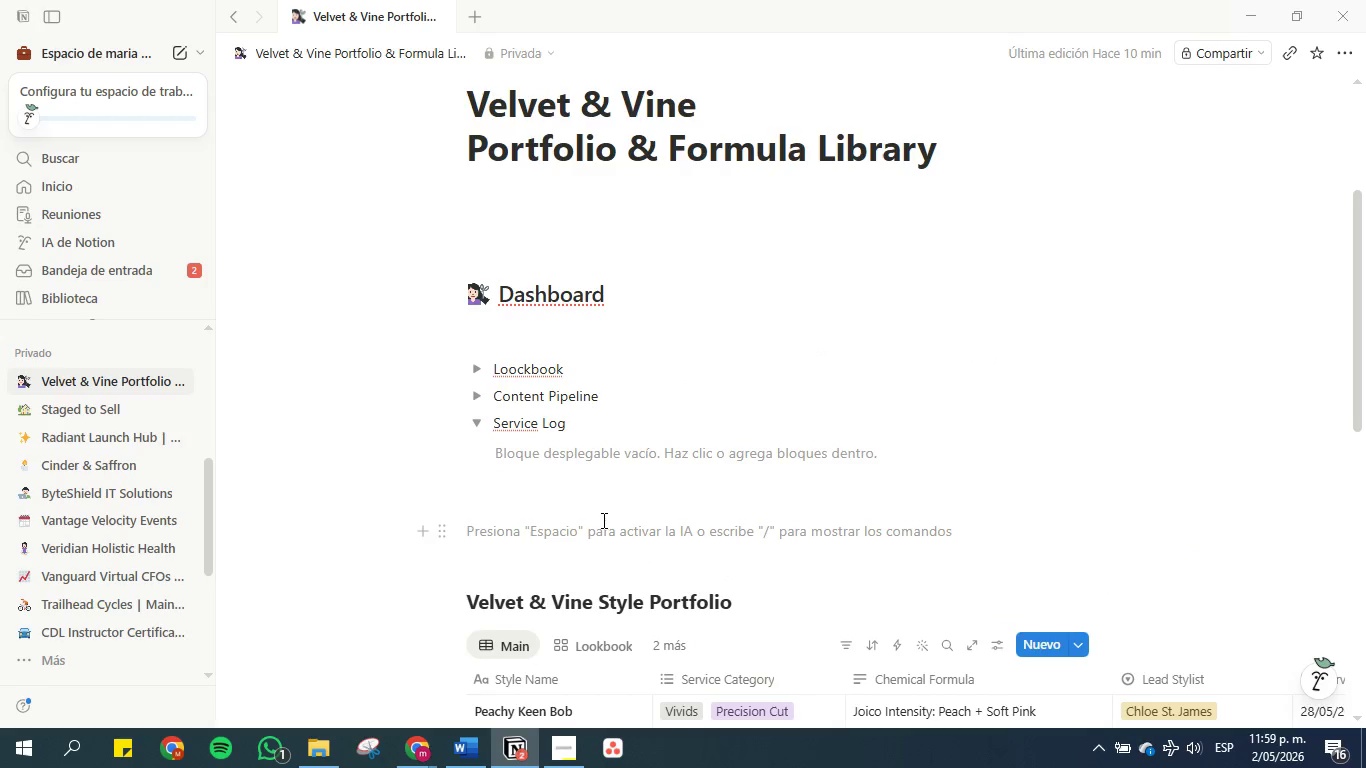 
key(Backspace)
 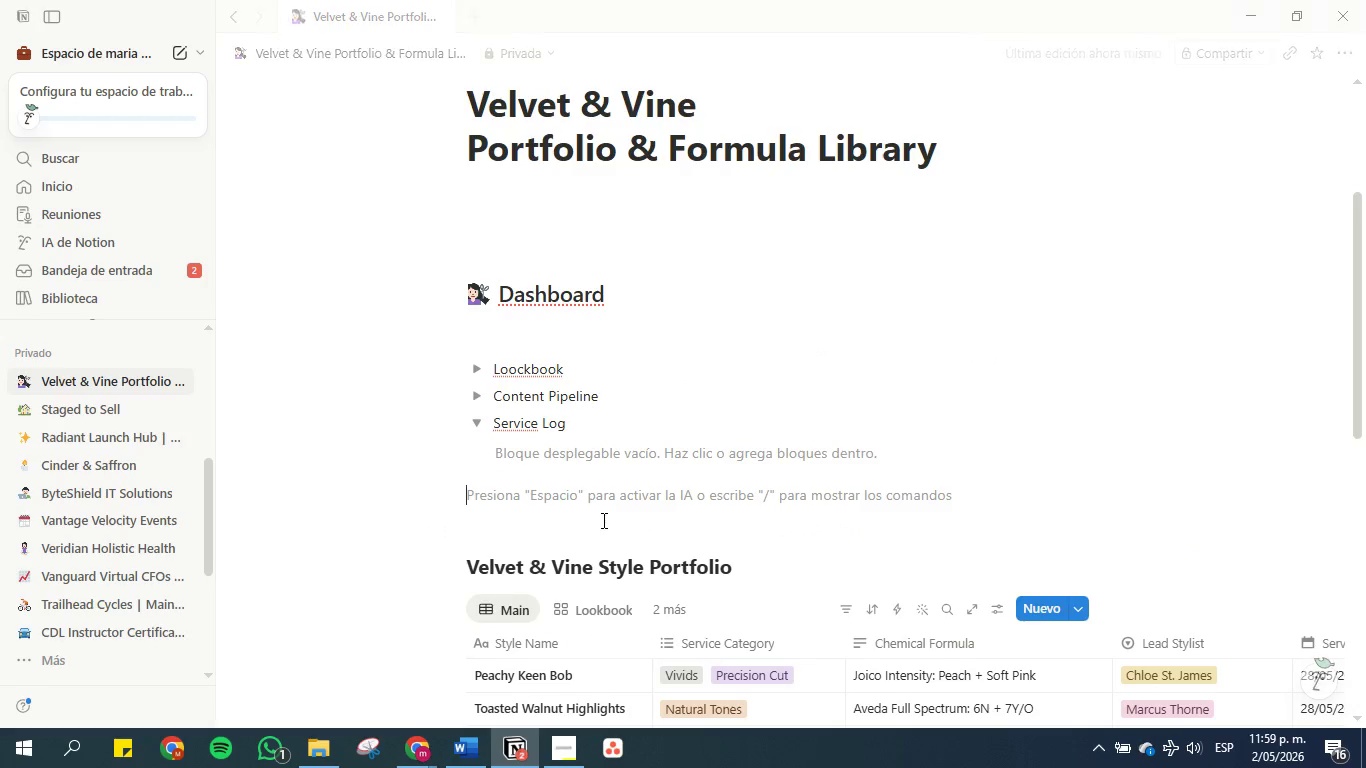 
key(Backspace)
 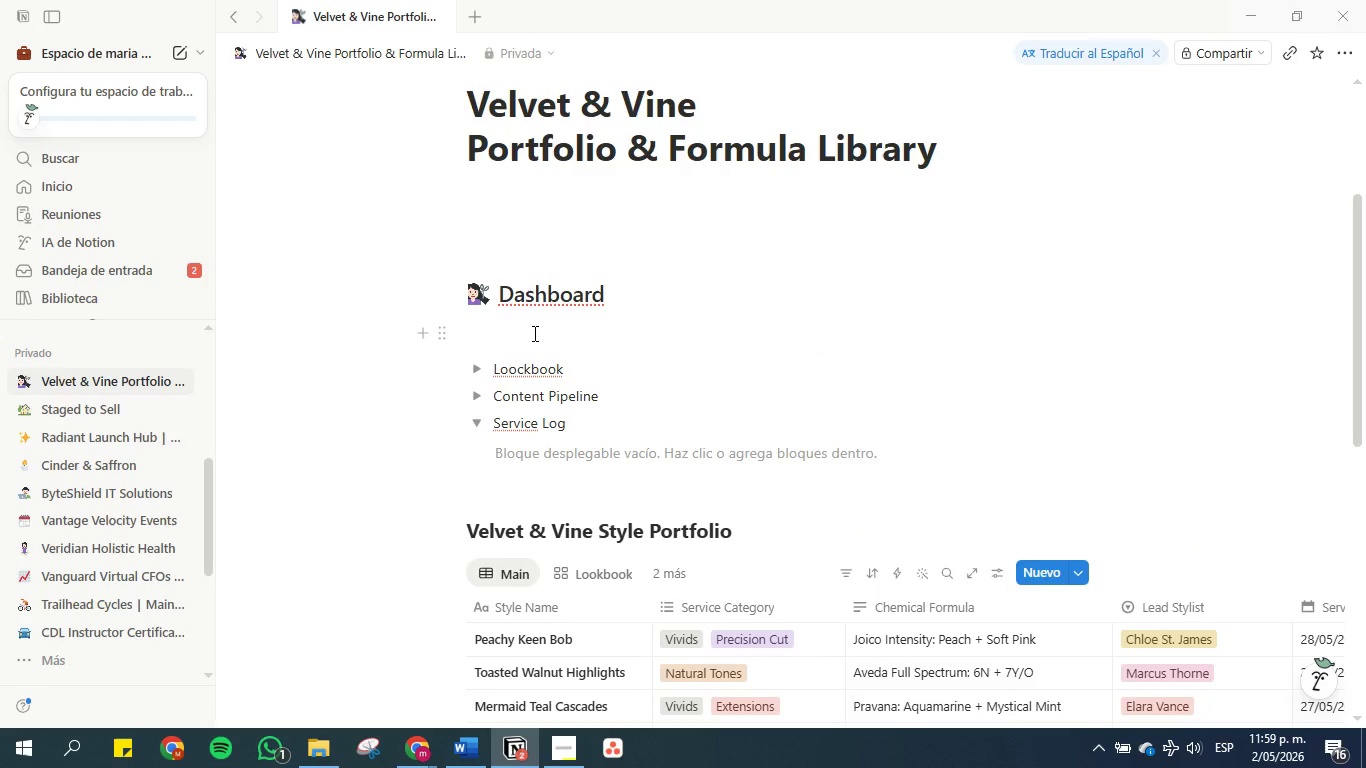 
left_click([533, 333])
 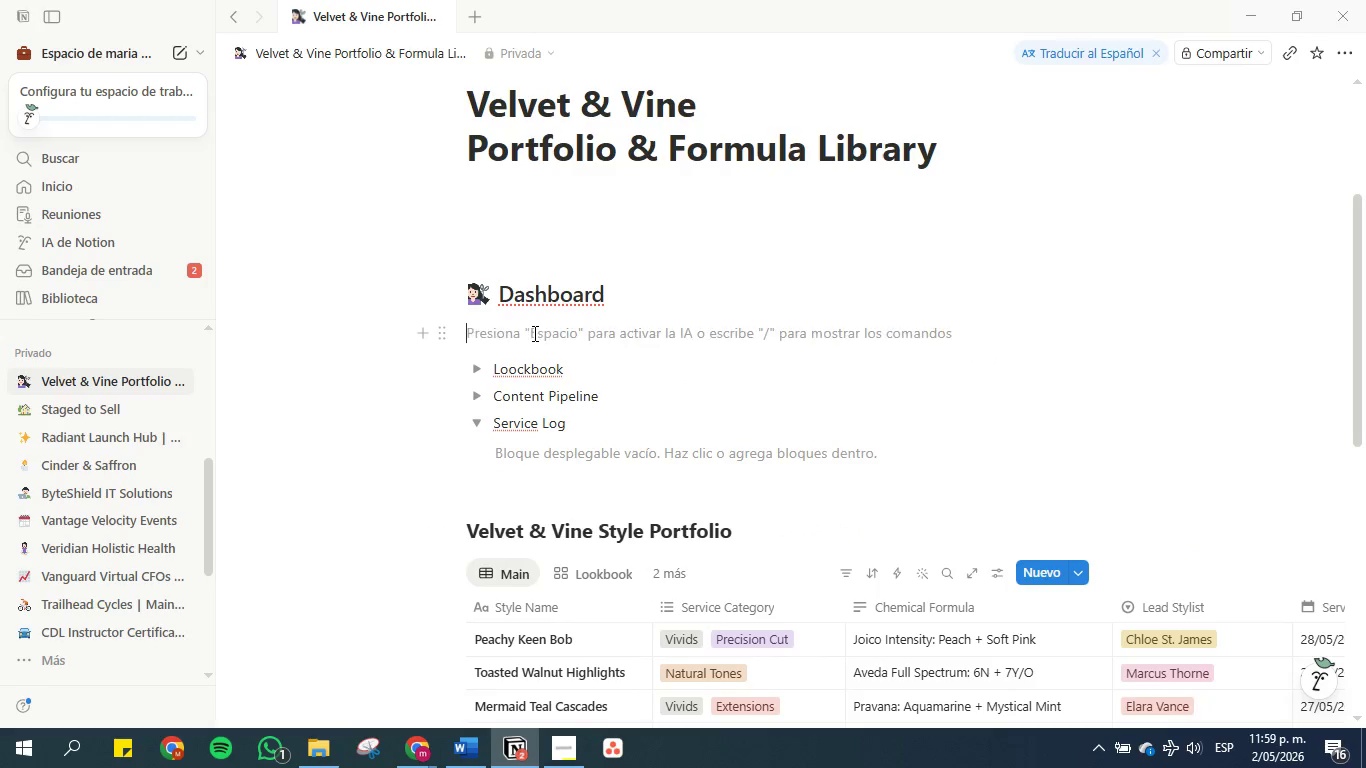 
key(Backspace)
 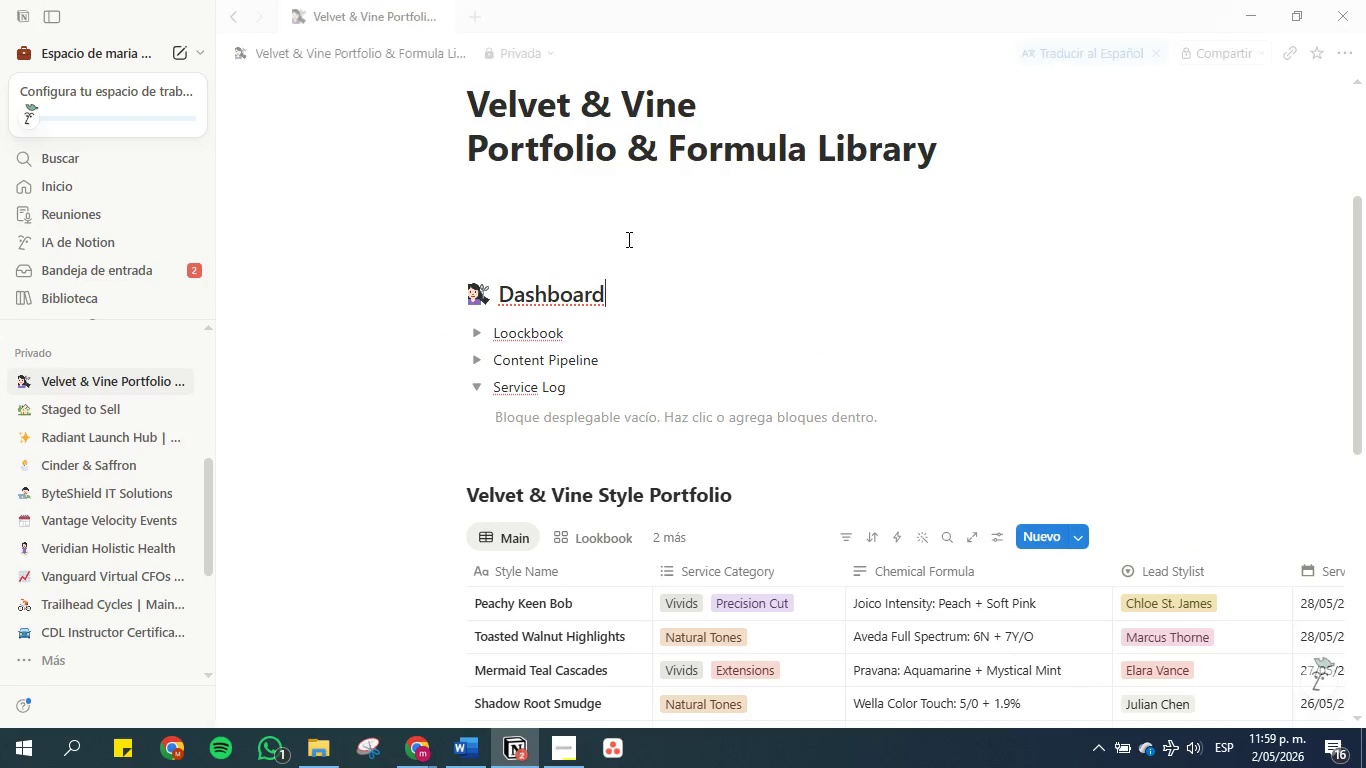 
left_click([627, 239])
 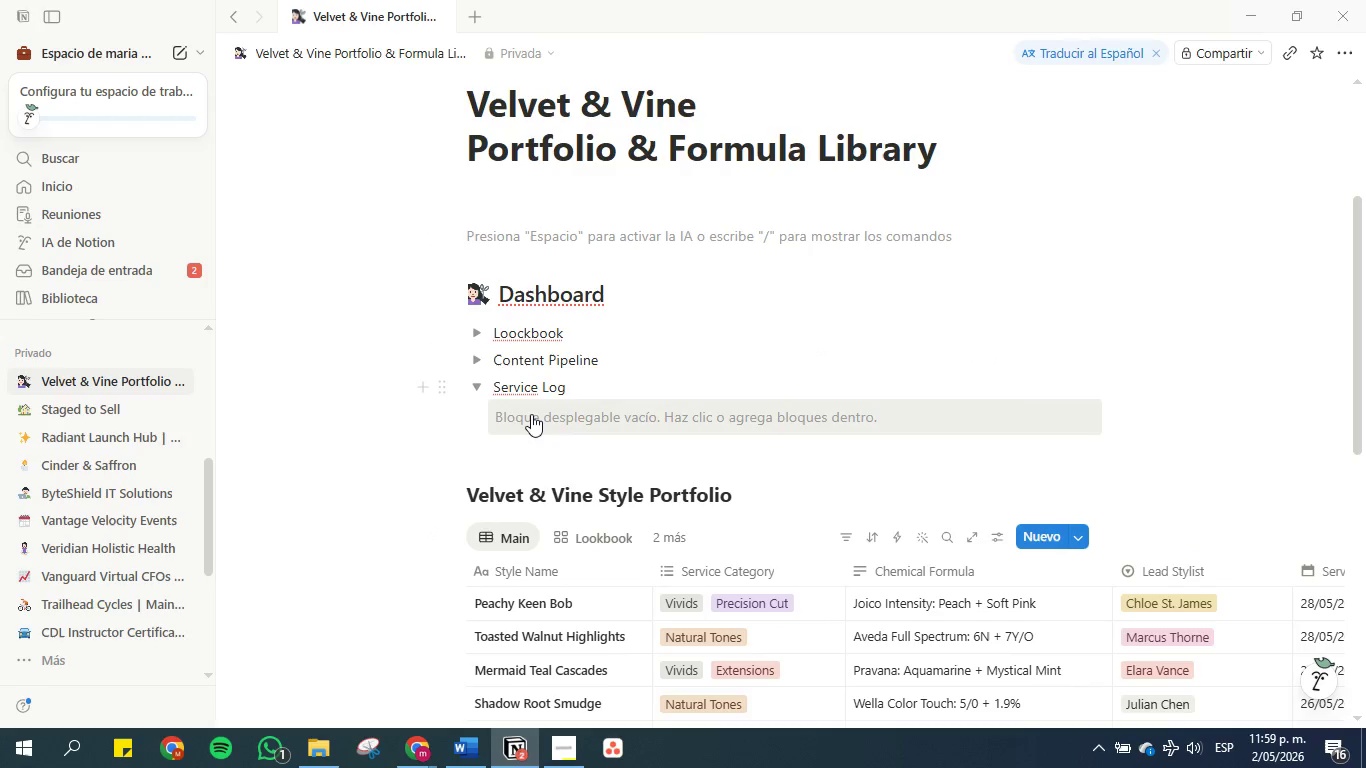 
left_click([530, 416])
 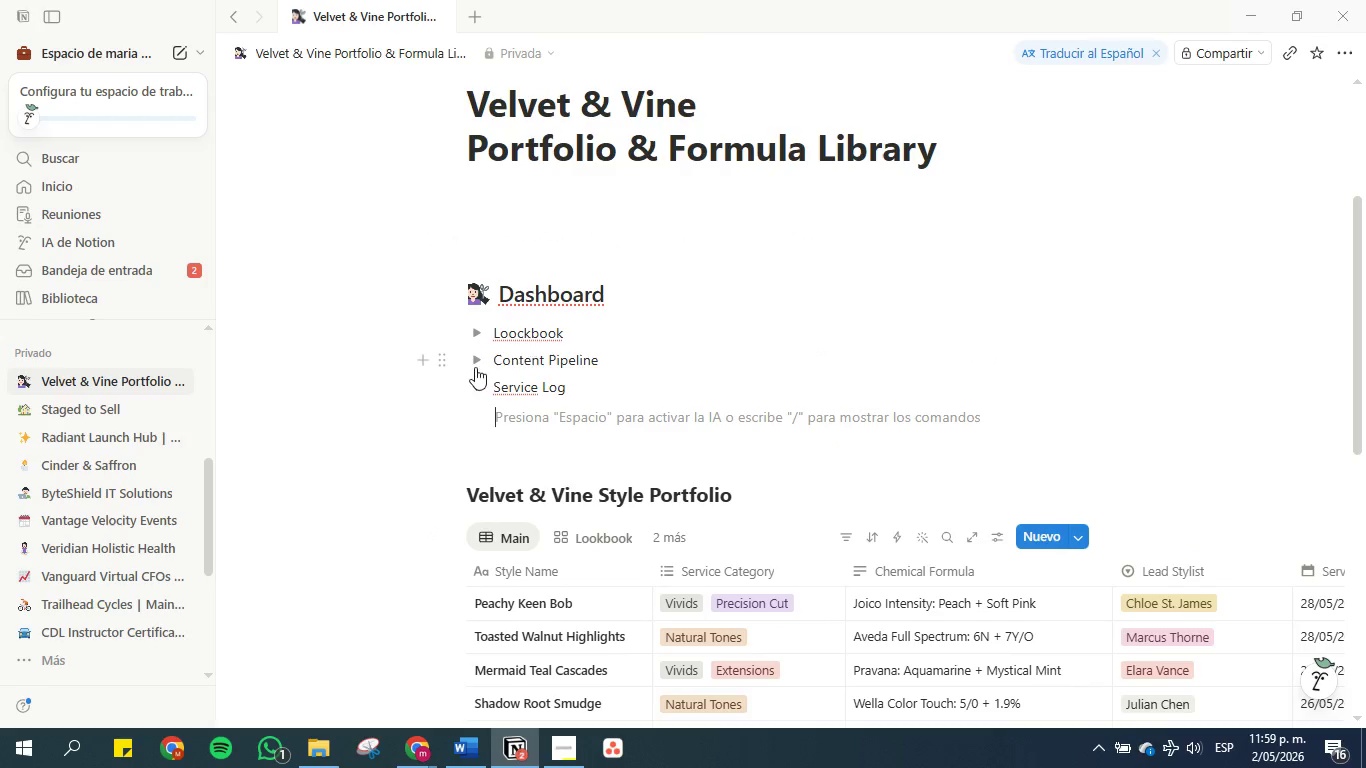 
left_click([475, 360])
 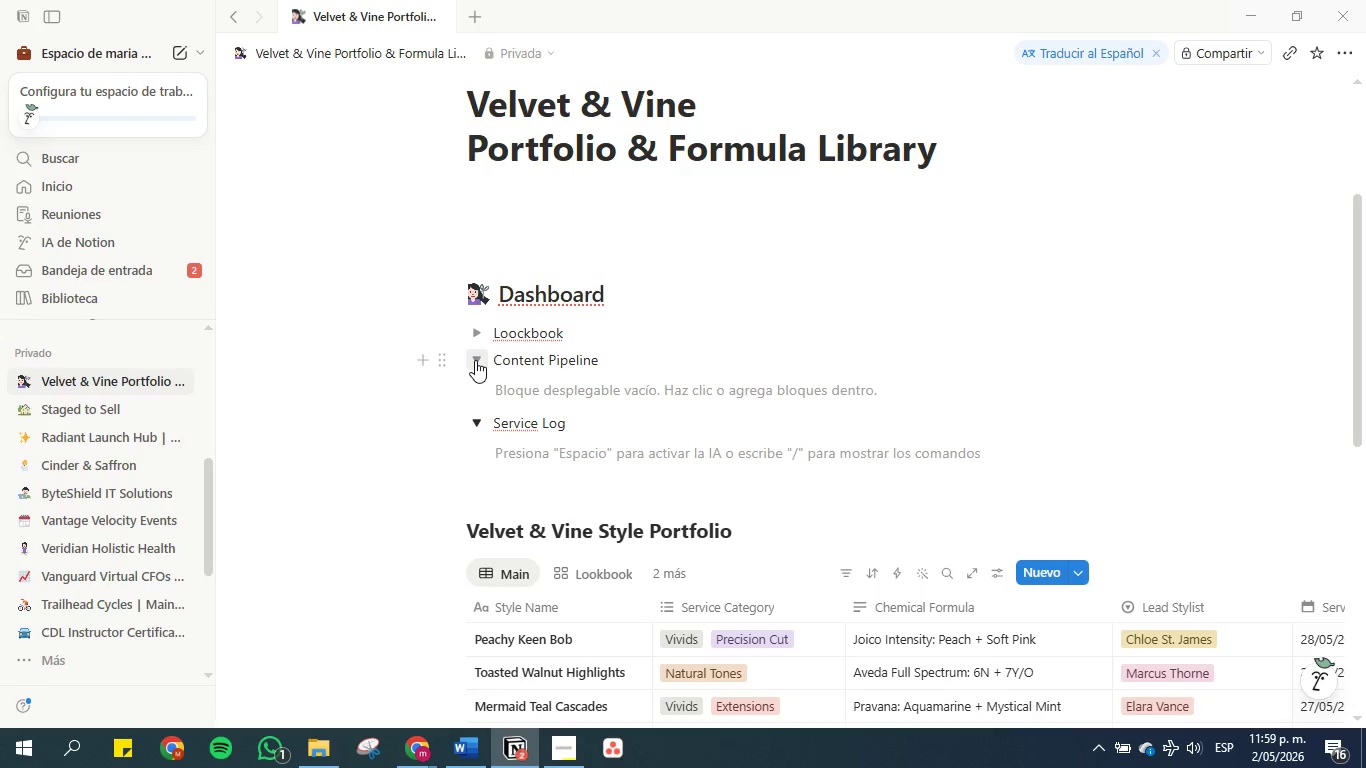 
left_click([475, 360])
 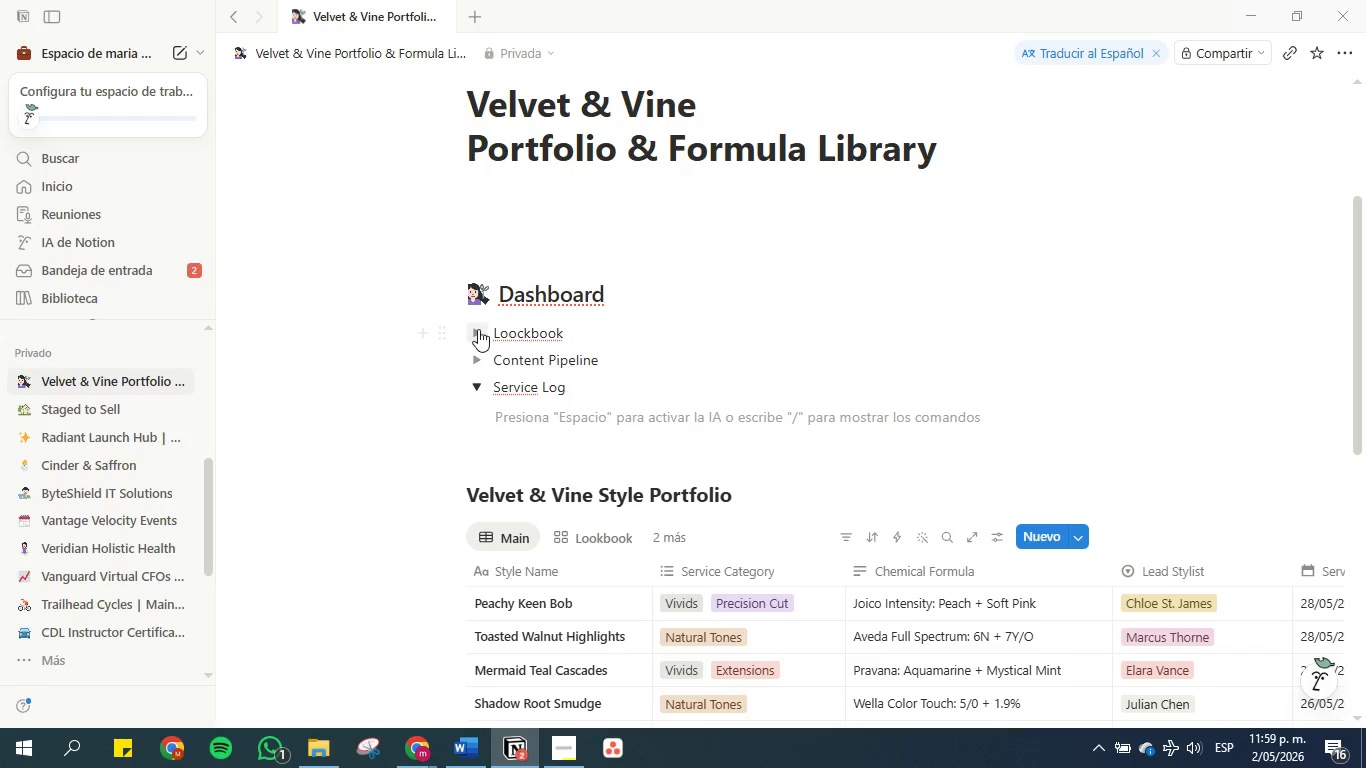 
left_click([478, 329])
 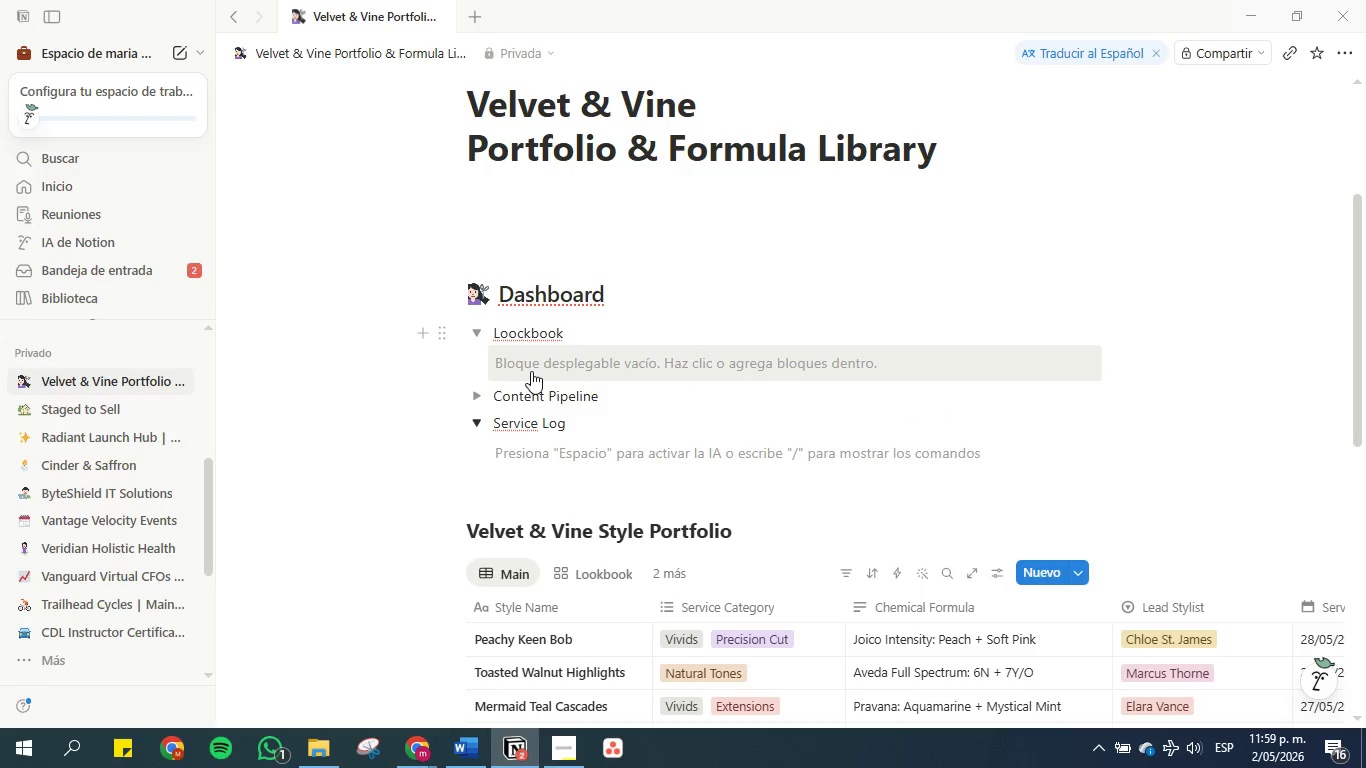 
left_click([530, 335])
 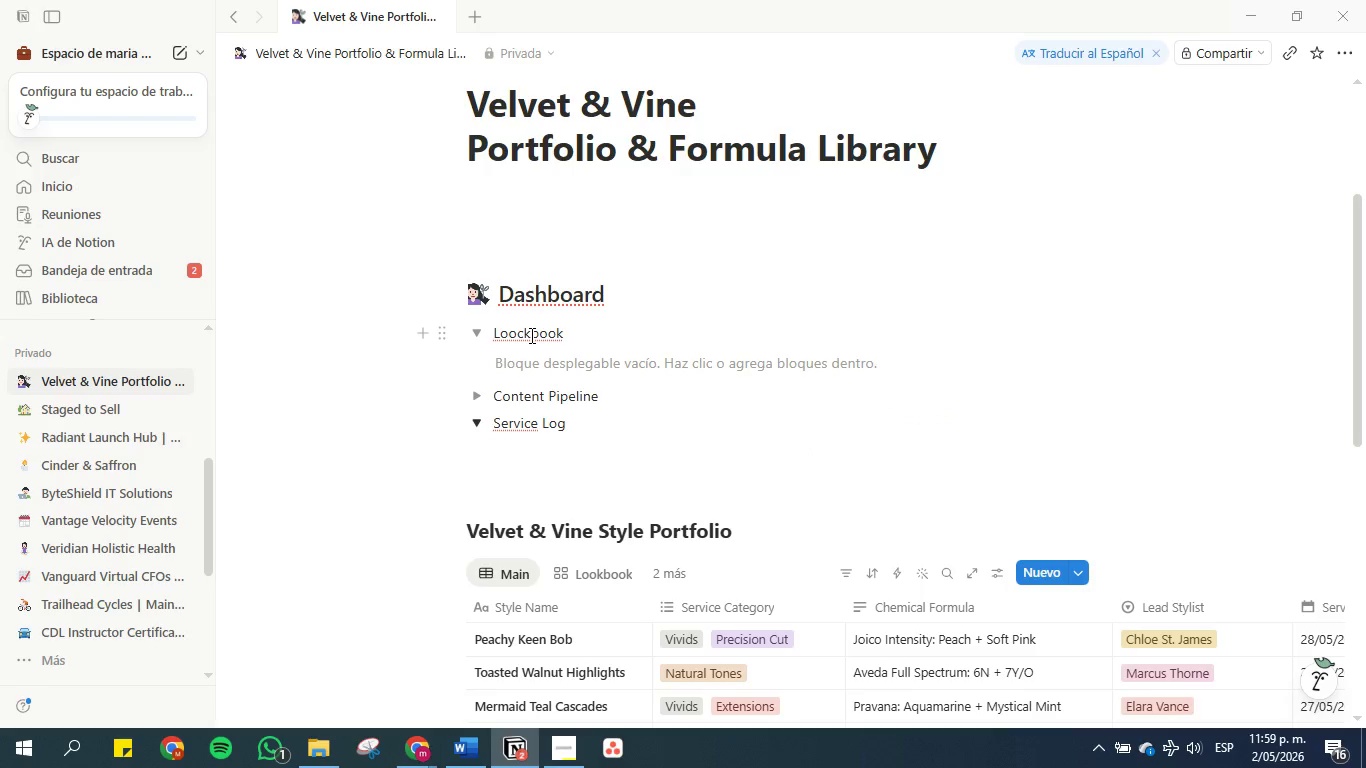 
key(Backspace)
key(Backspace)
type(kc)
key(Backspace)
 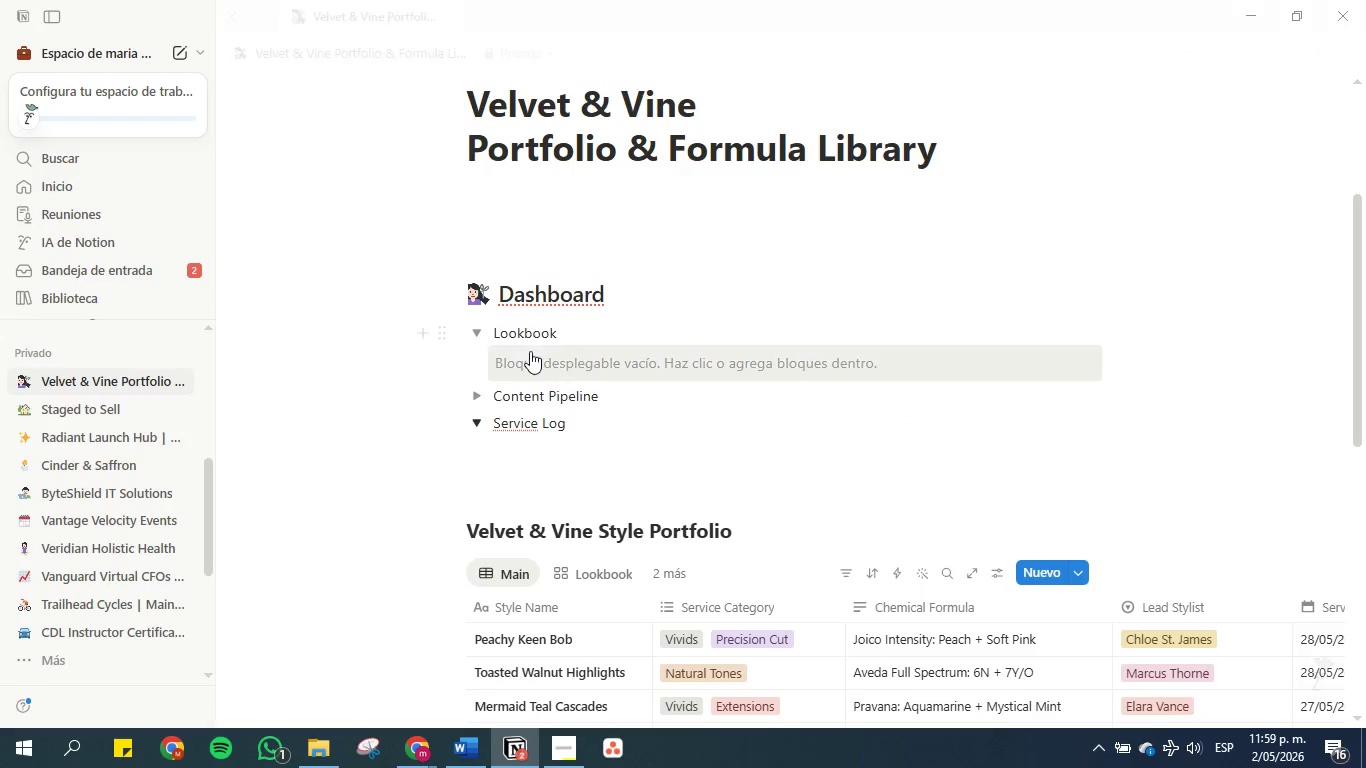 
left_click([530, 365])
 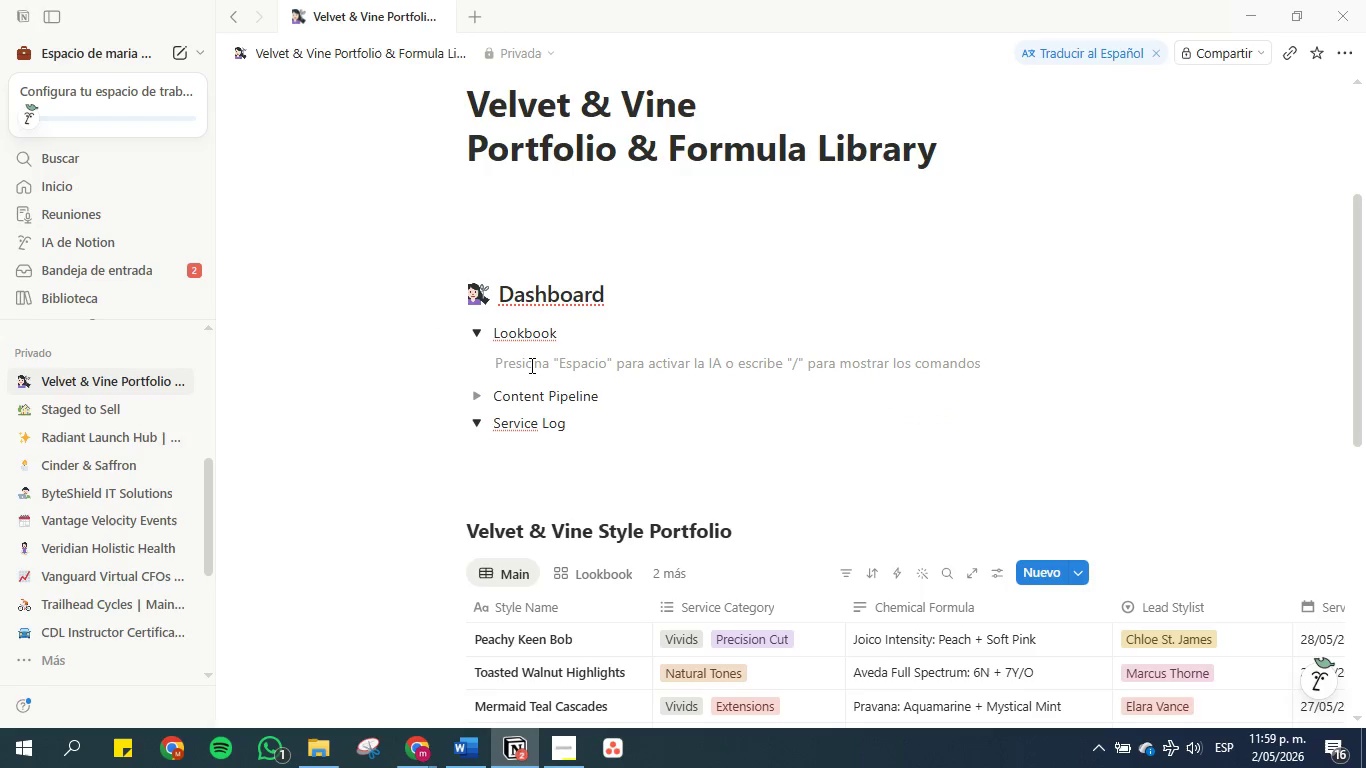 
type(&inke)
 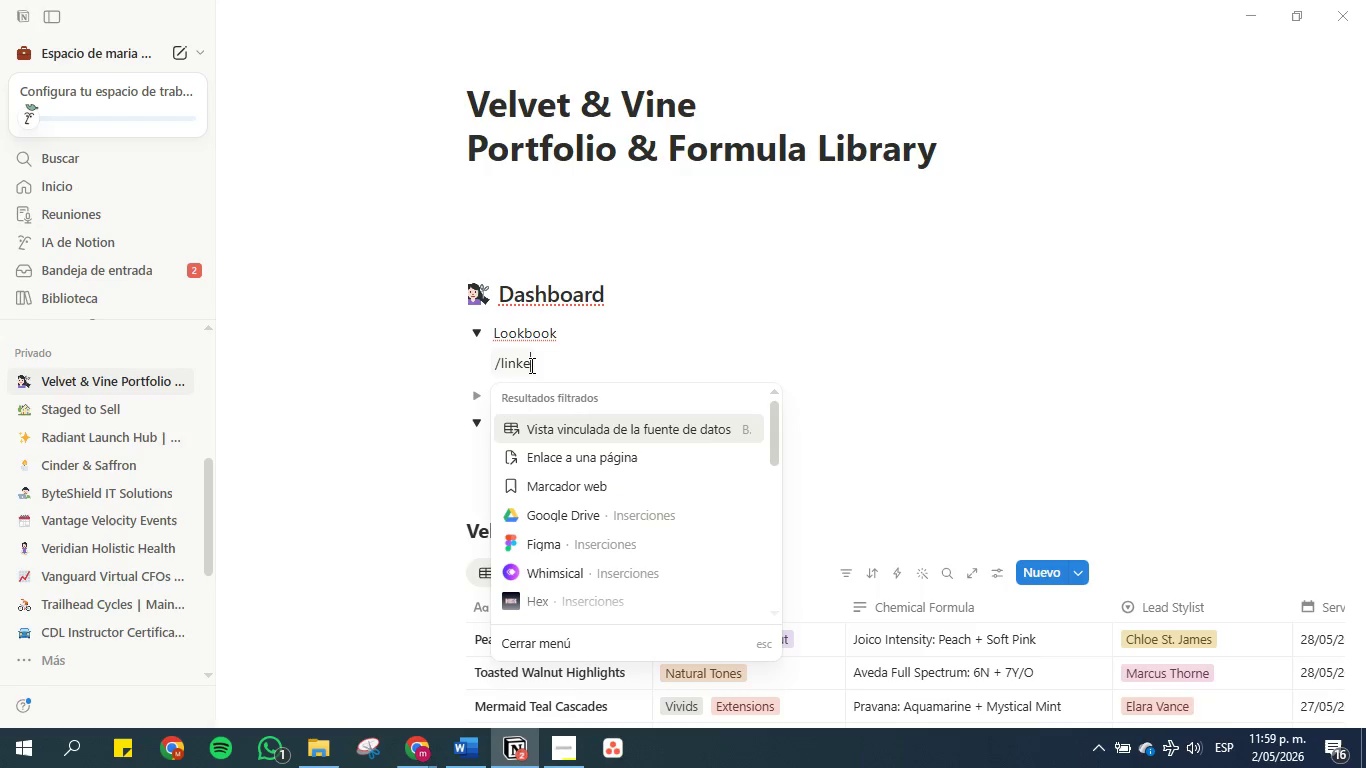 
hold_key(key=L, duration=0.55)
 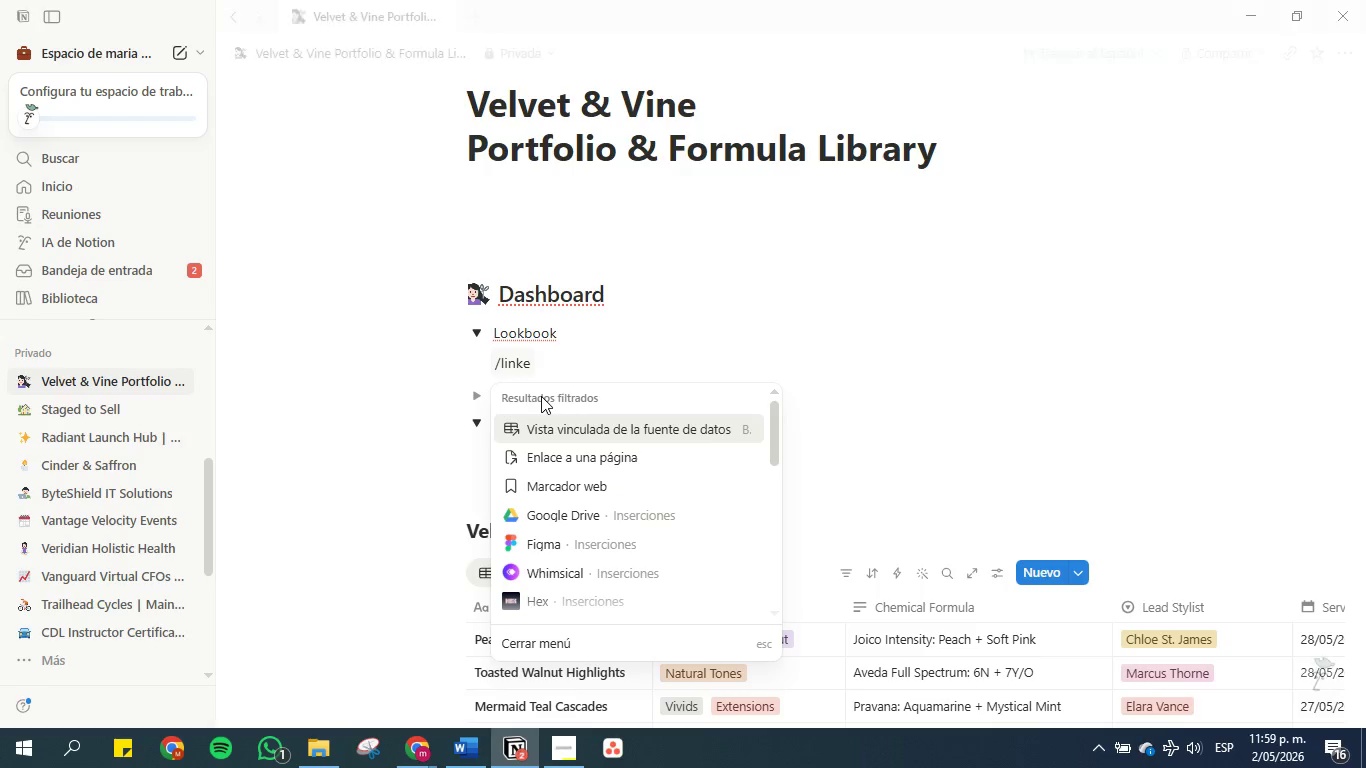 
left_click([551, 421])
 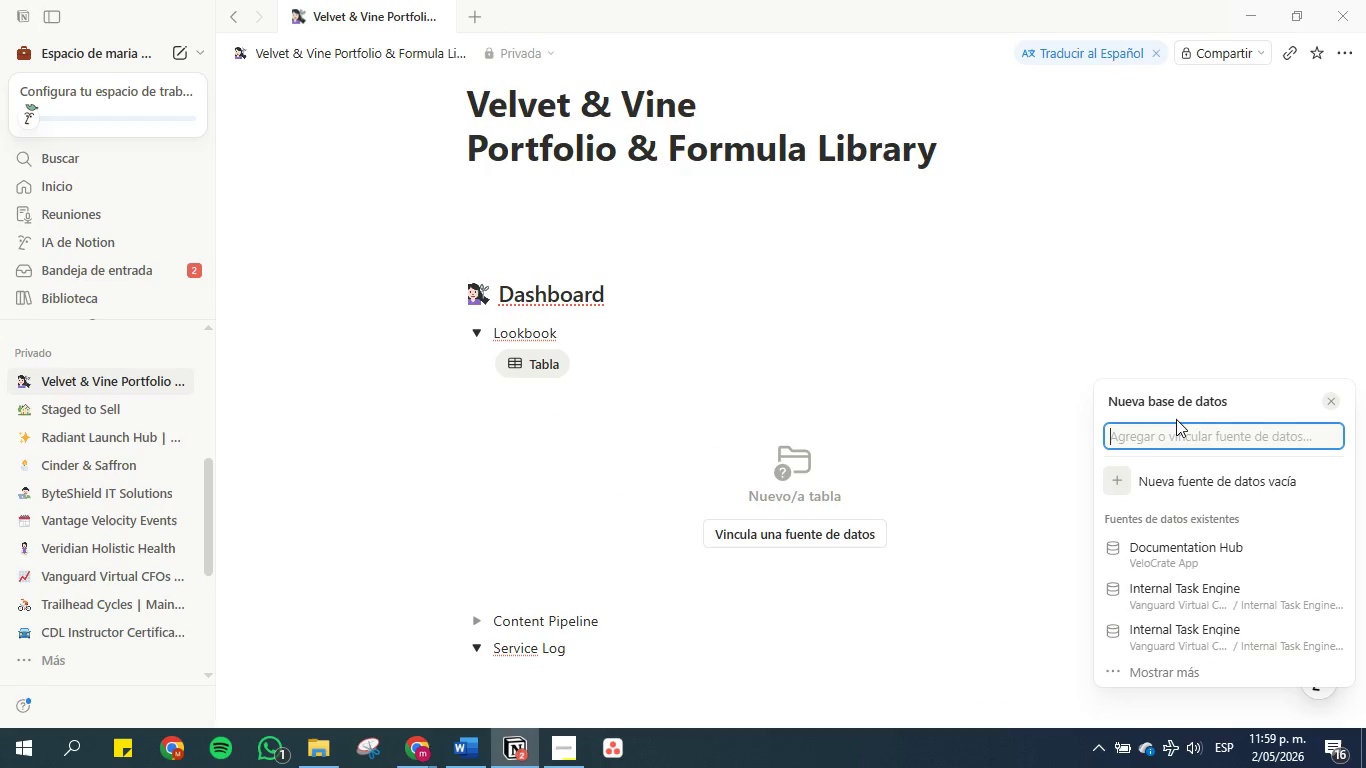 
scroll: coordinate [546, 438], scroll_direction: down, amount: 6.0
 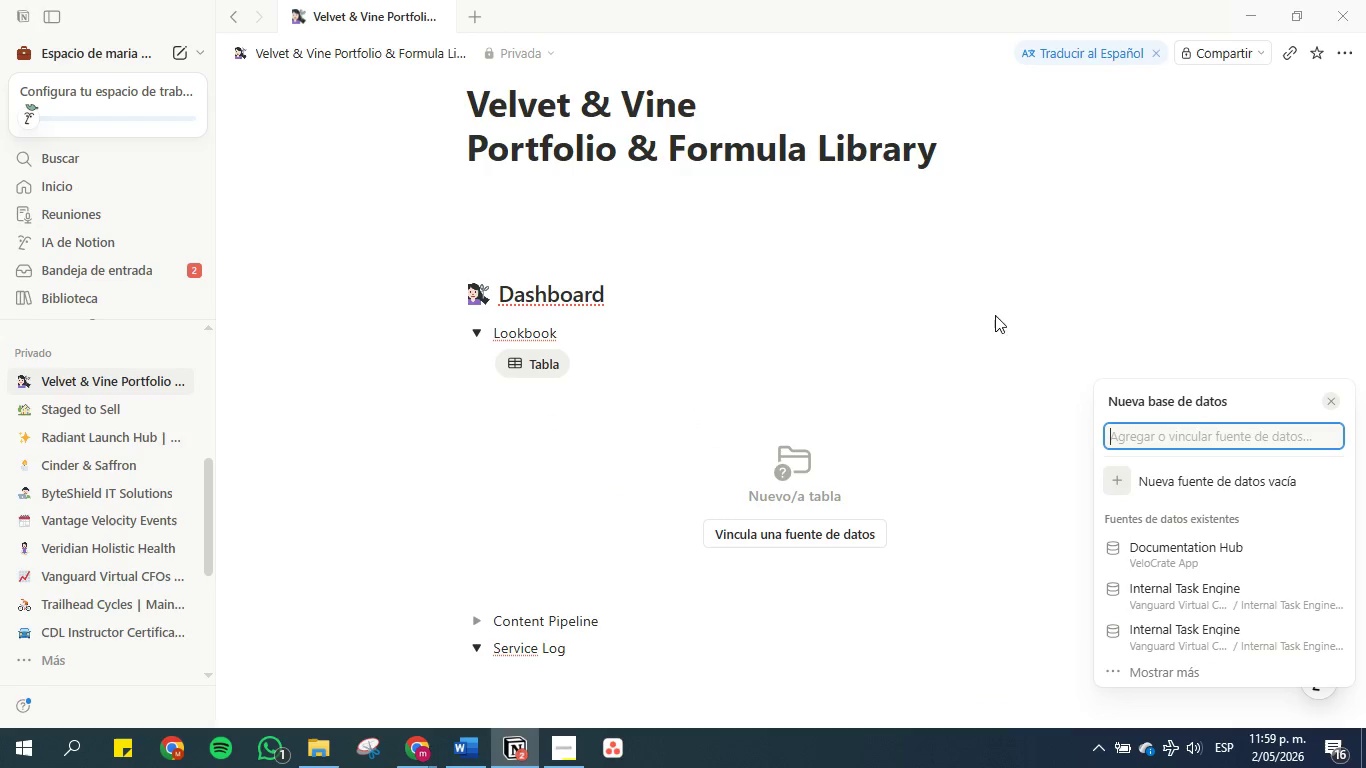 
left_click([986, 277])
 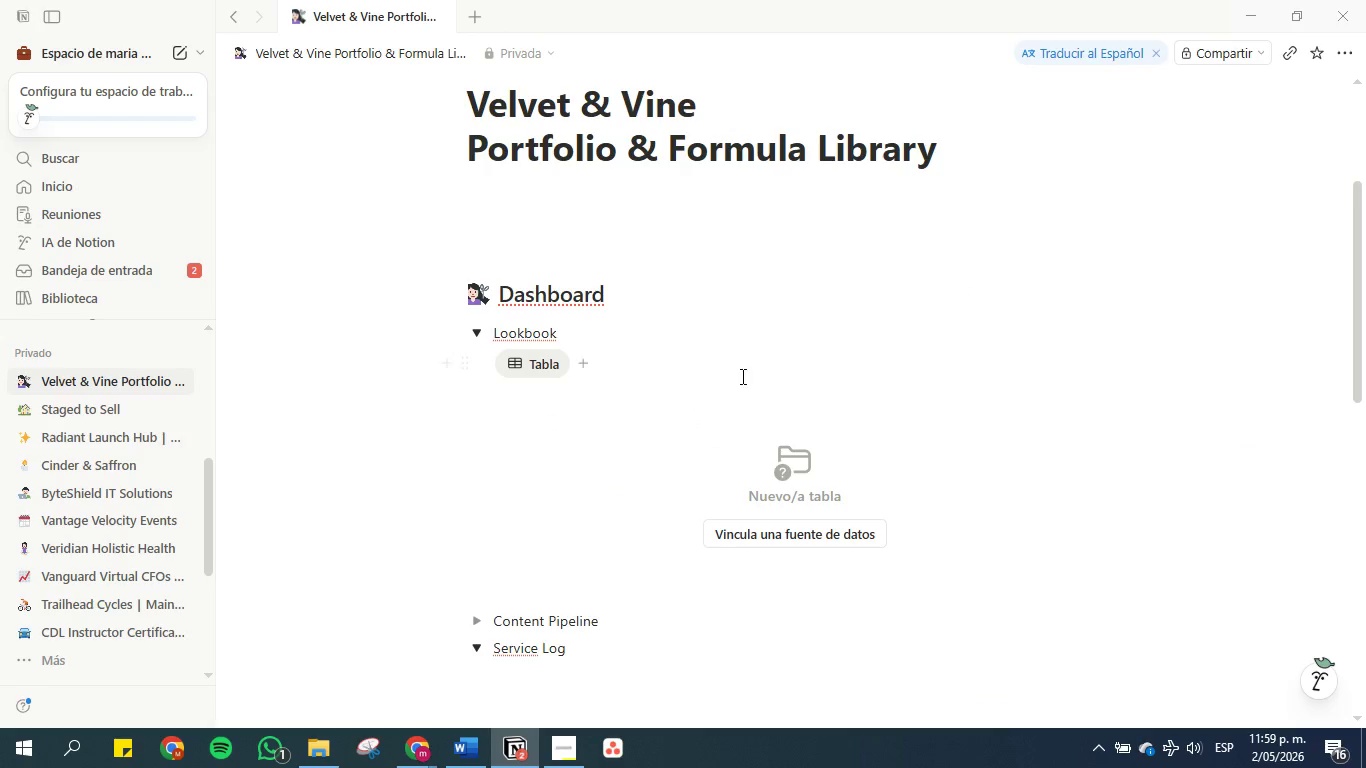 
scroll: coordinate [740, 381], scroll_direction: down, amount: 3.0
 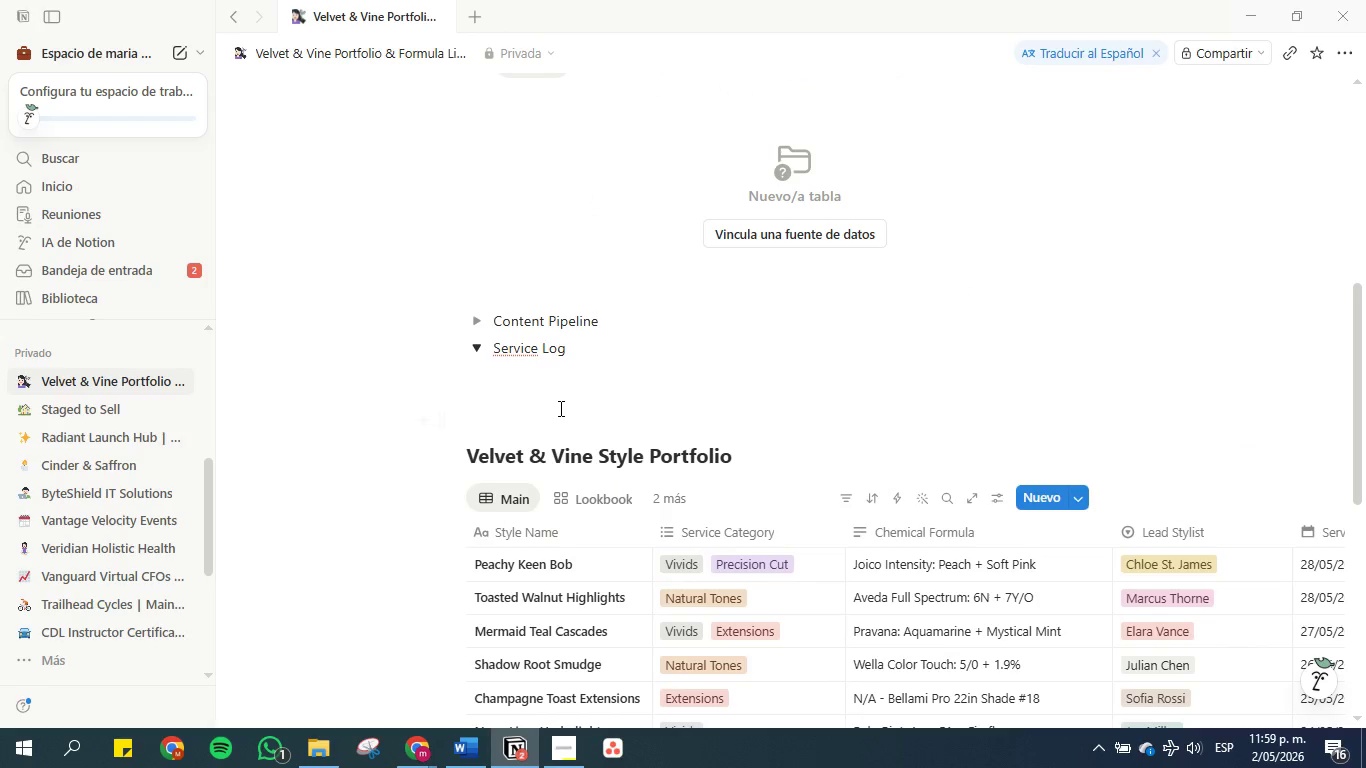 
scroll: coordinate [555, 408], scroll_direction: up, amount: 2.0
 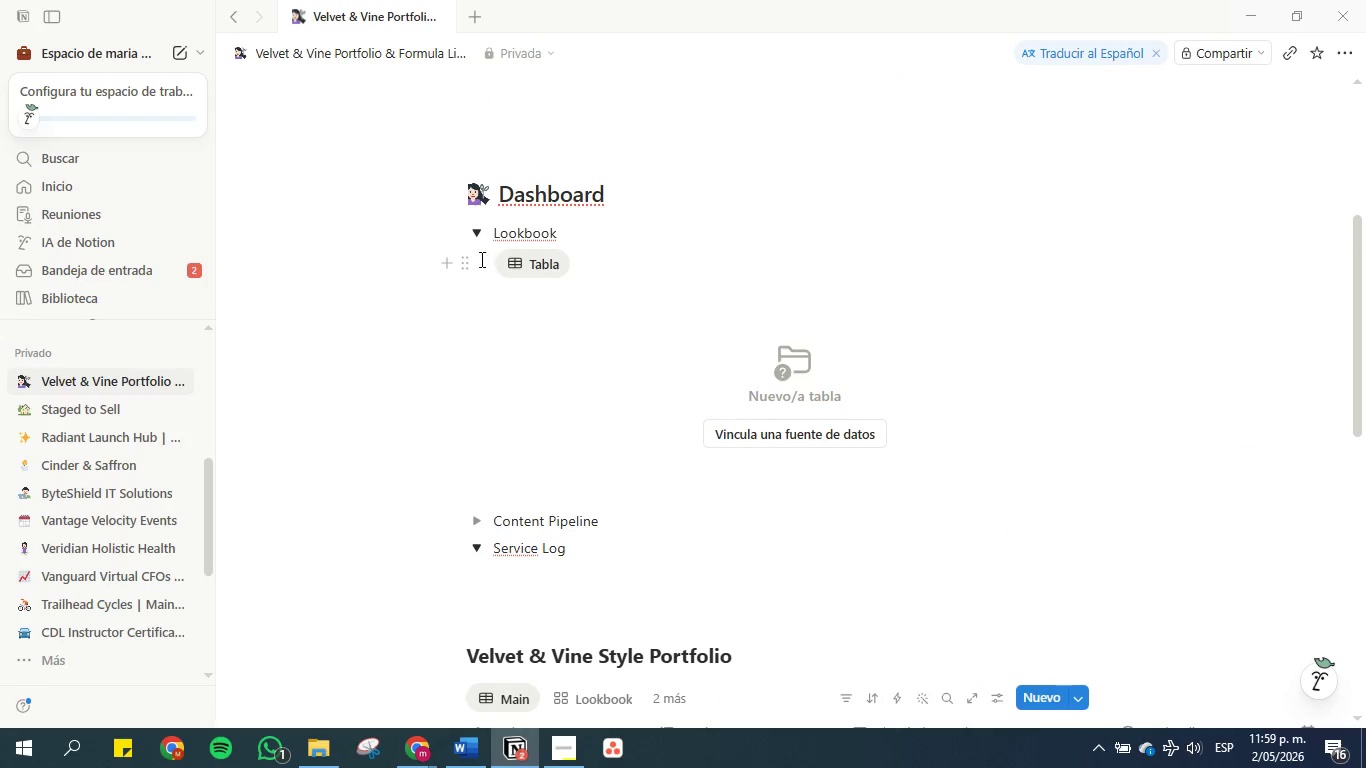 
left_click([469, 264])
 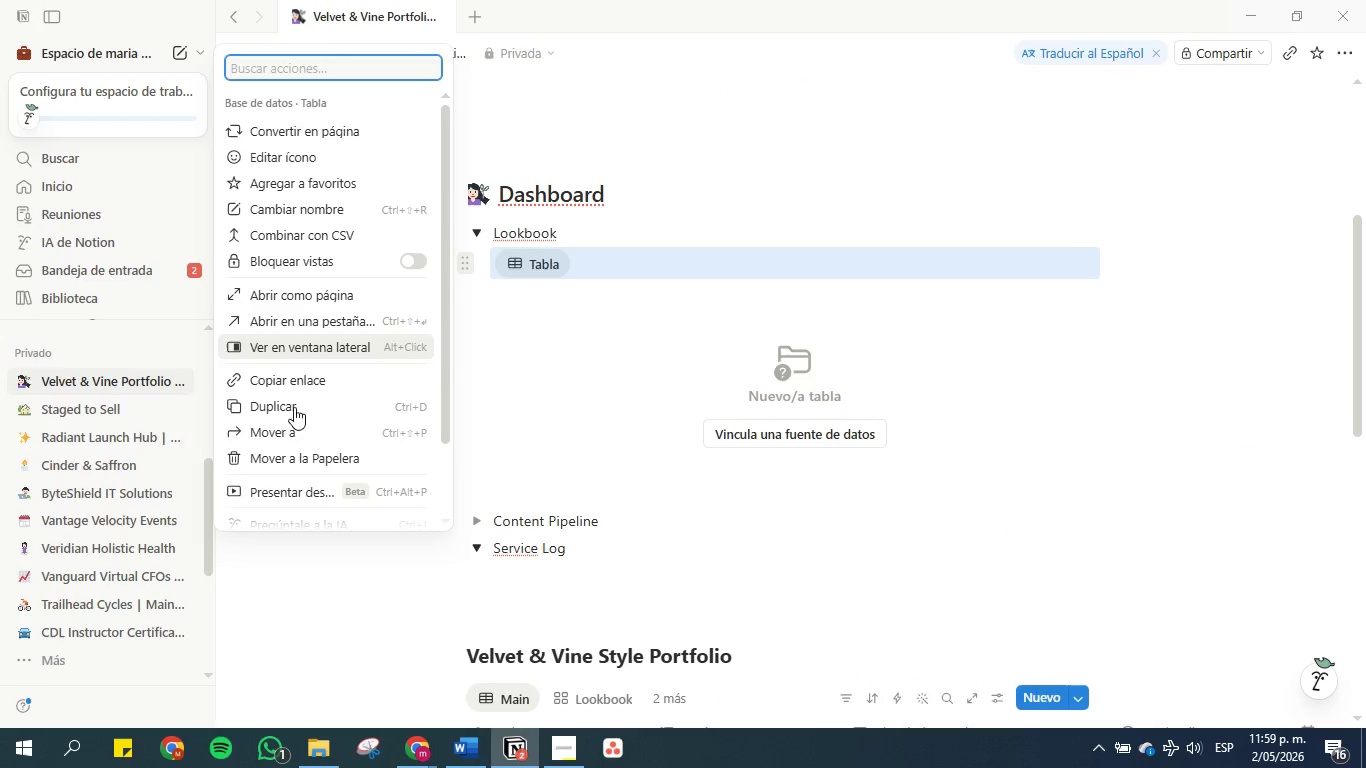 
left_click([312, 459])
 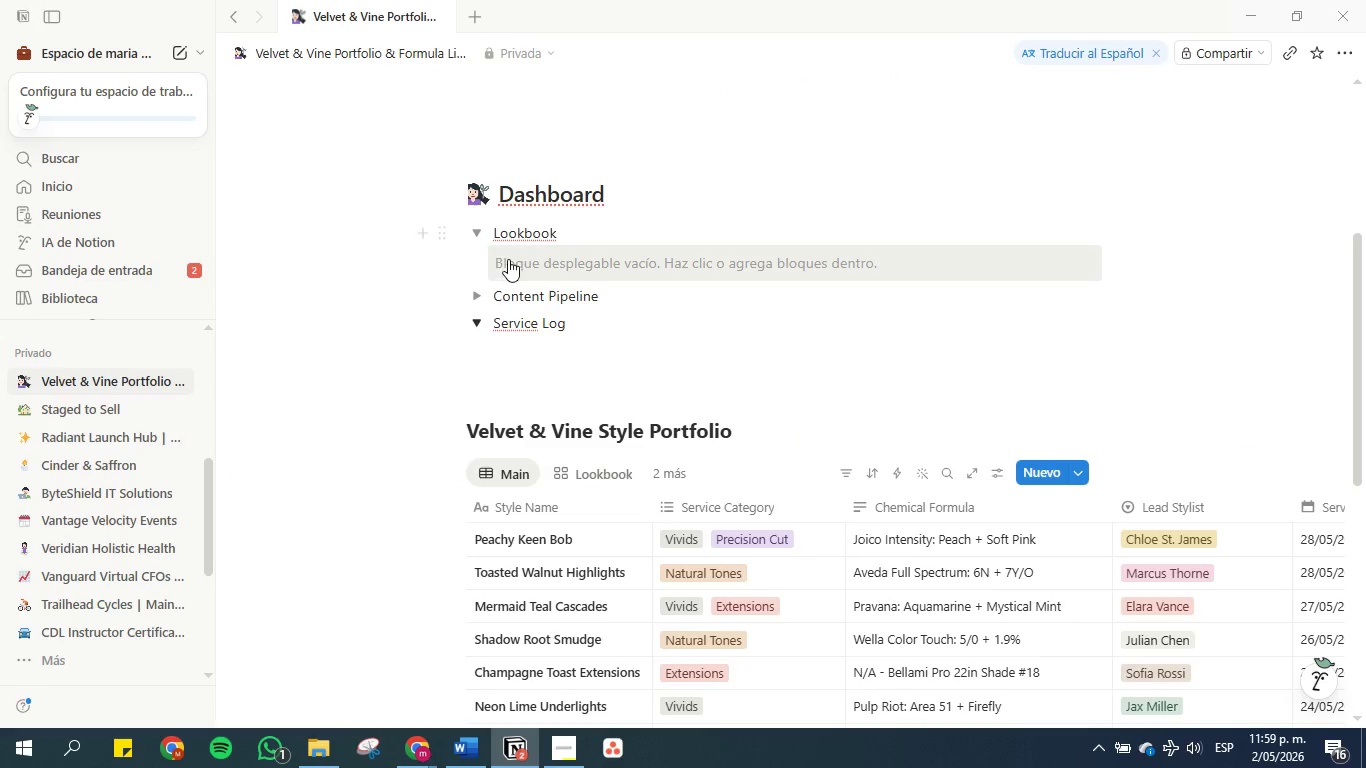 
left_click([508, 259])
 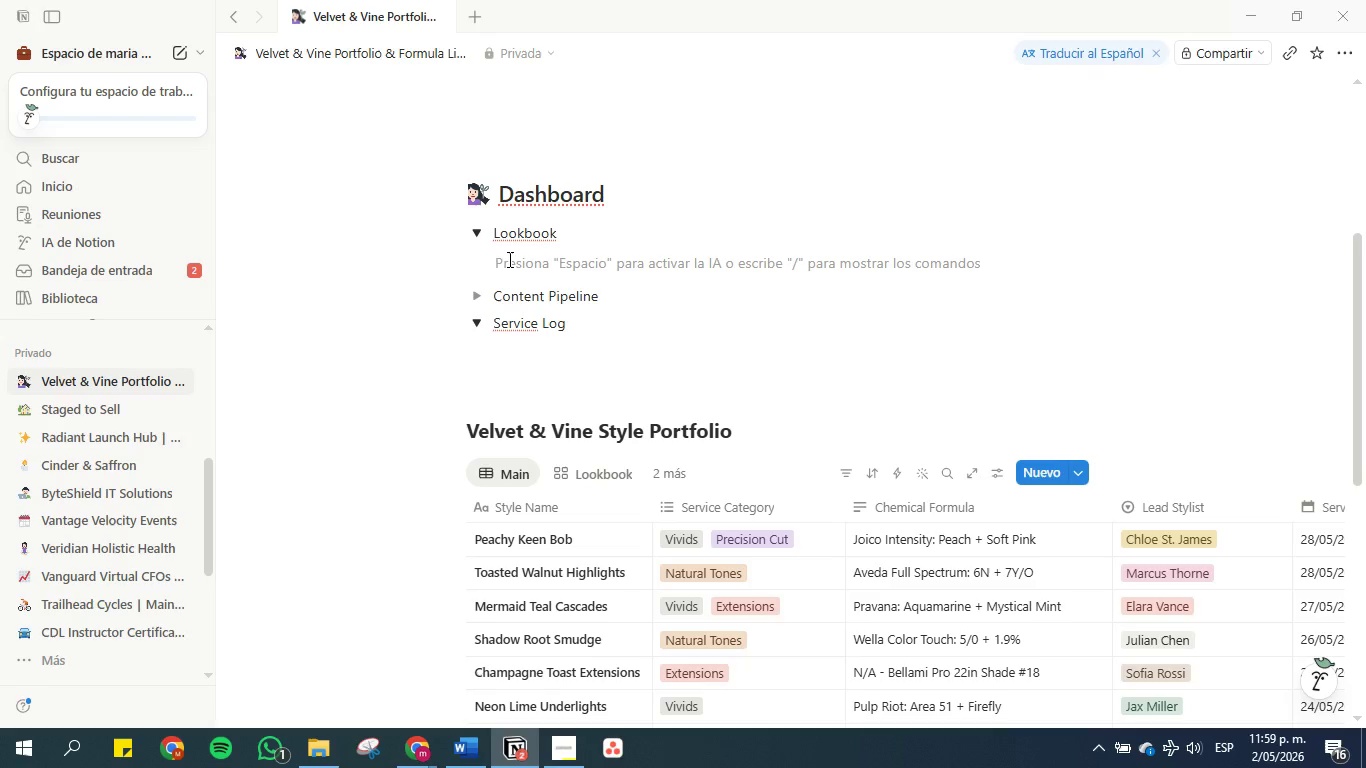 
type(&linked)
 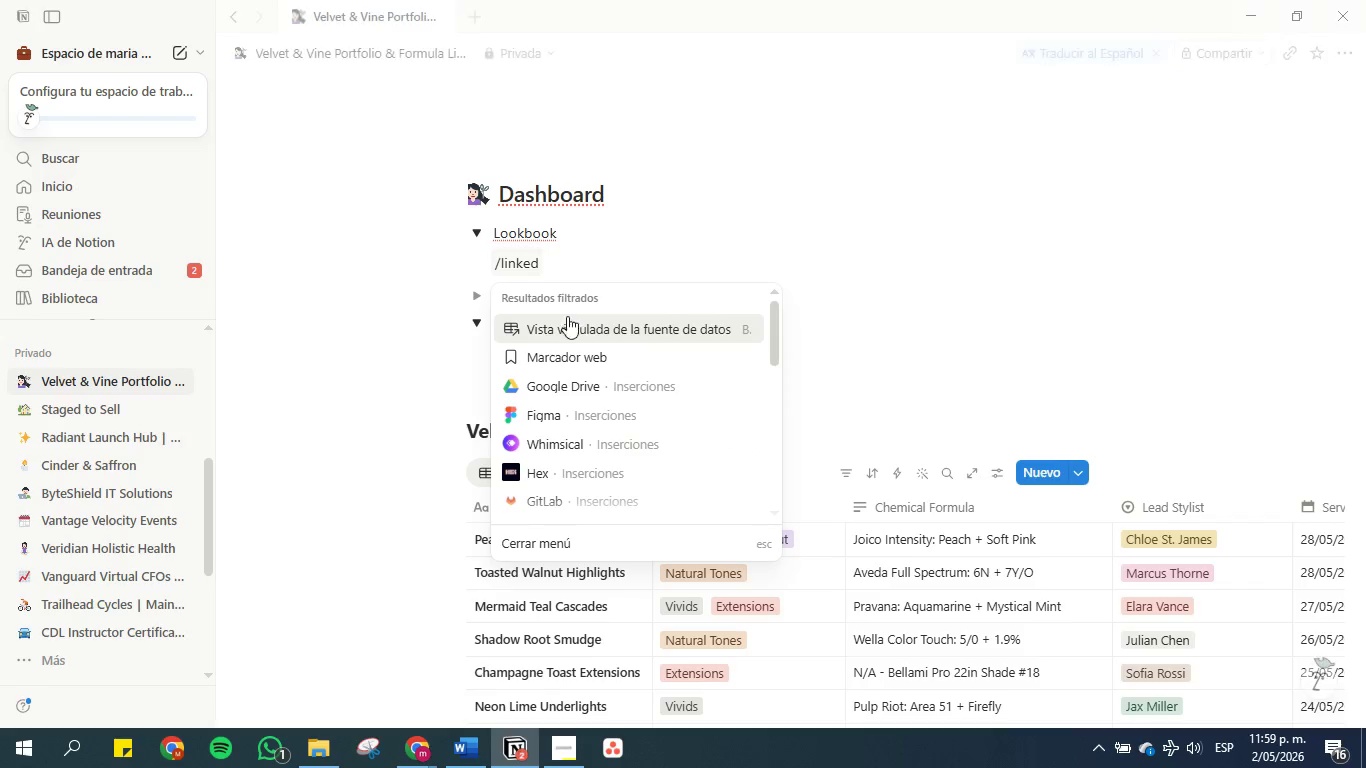 
left_click([571, 324])
 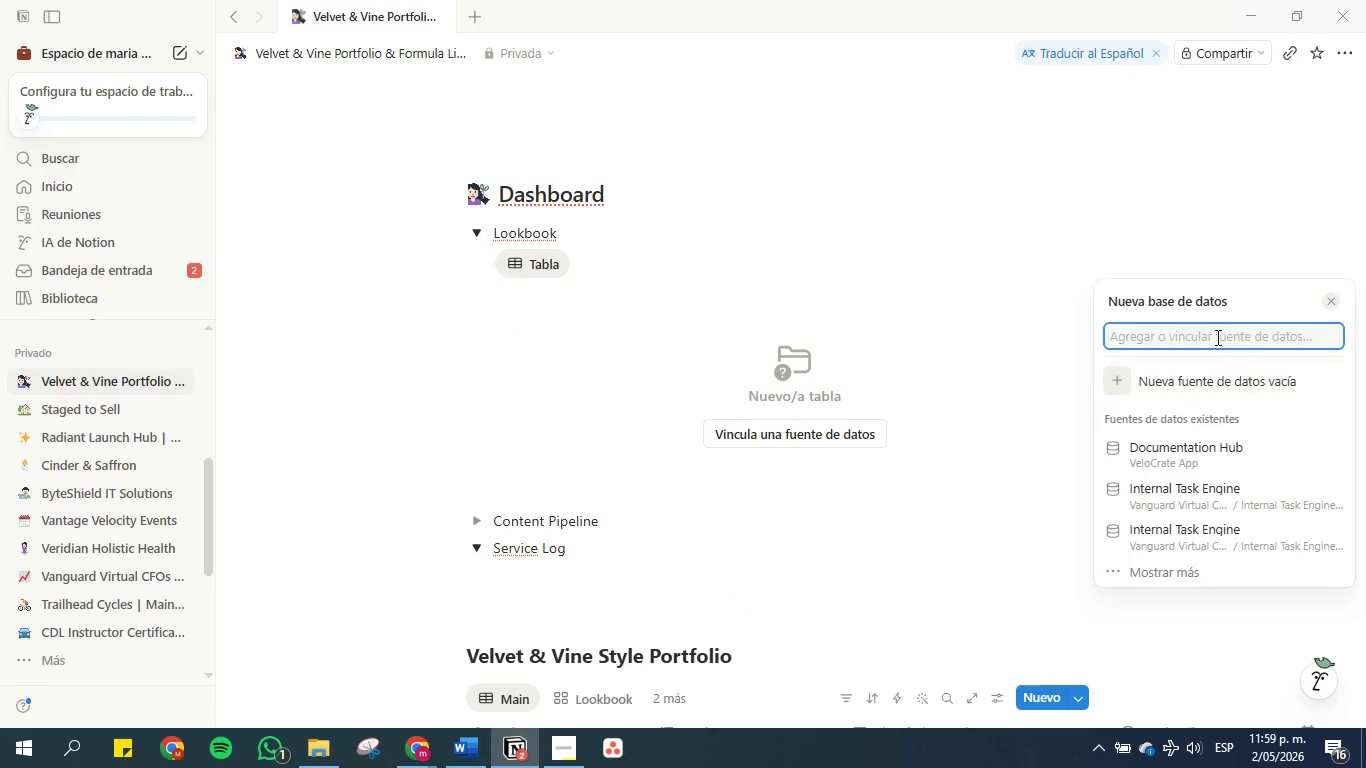 
left_click([1214, 335])
 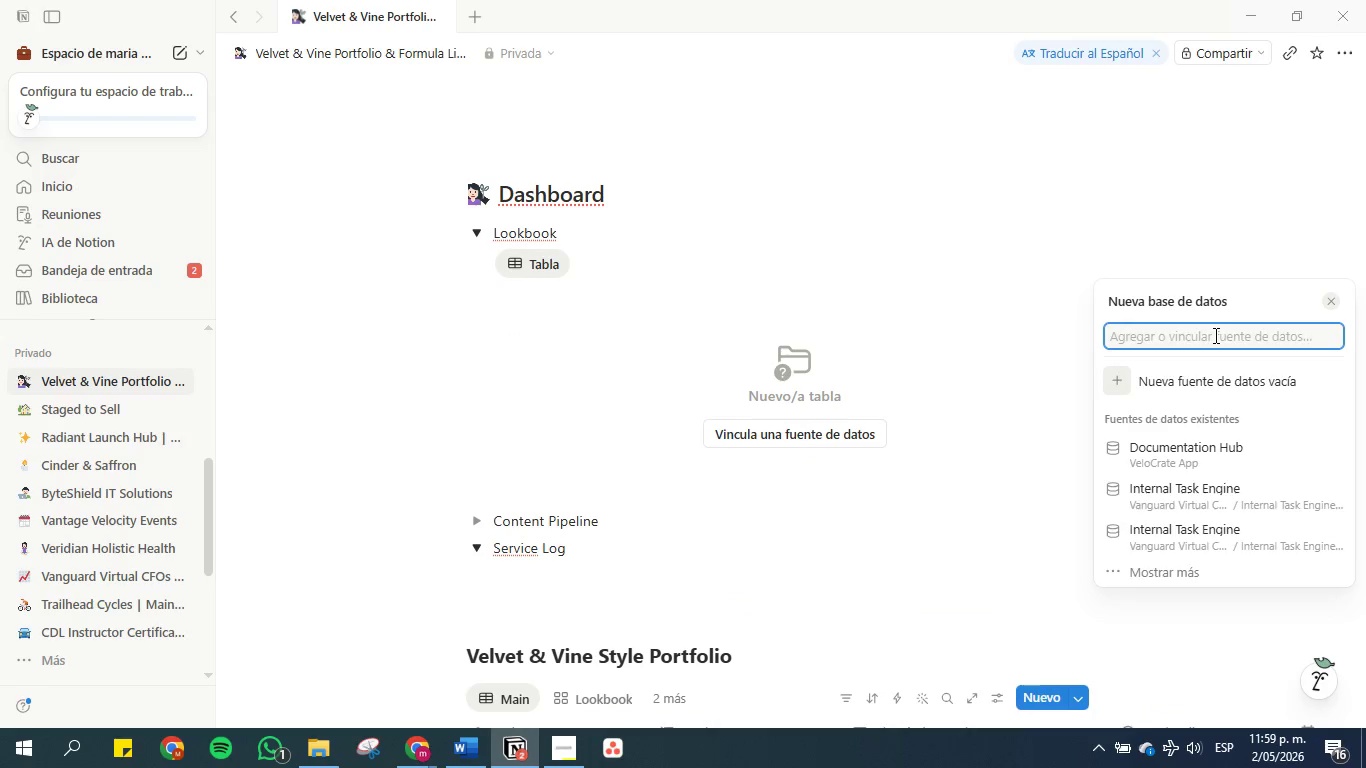 
type(velv)
 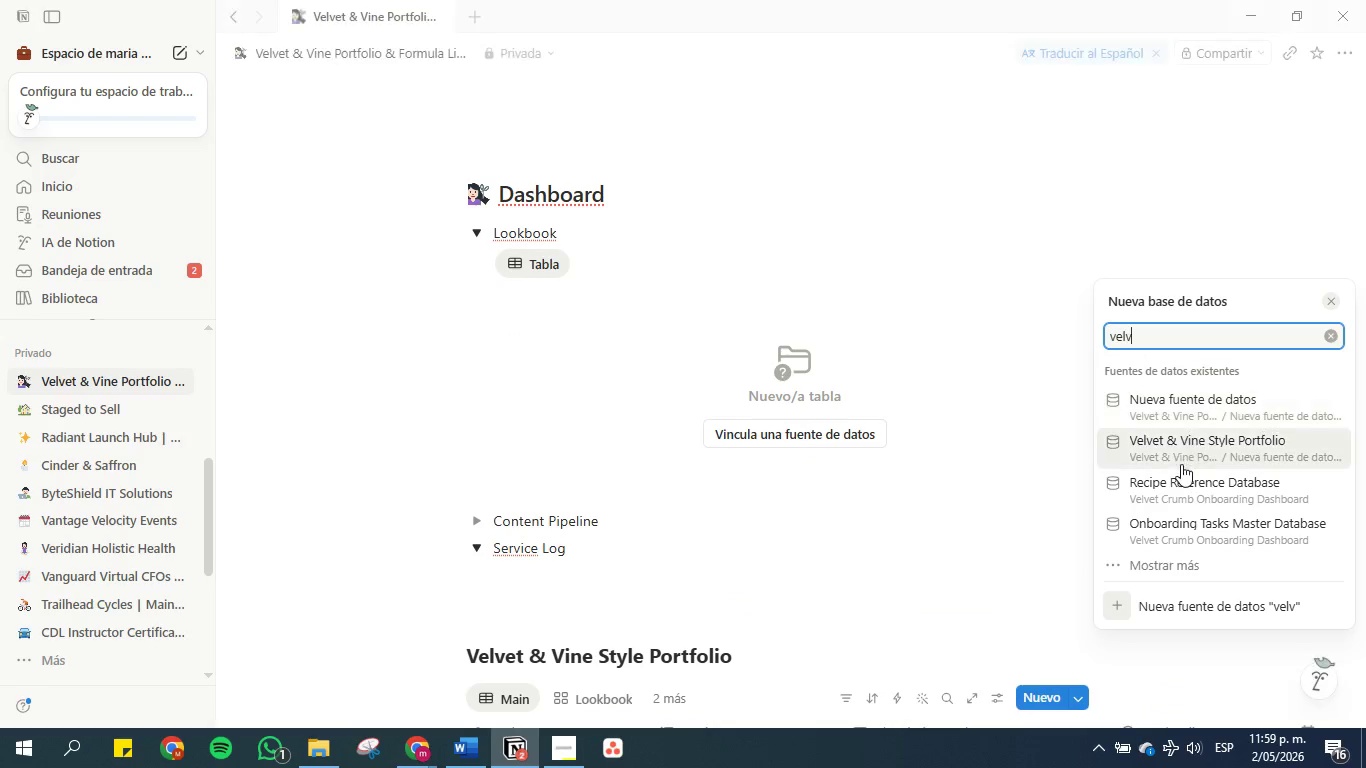 
left_click([1178, 448])
 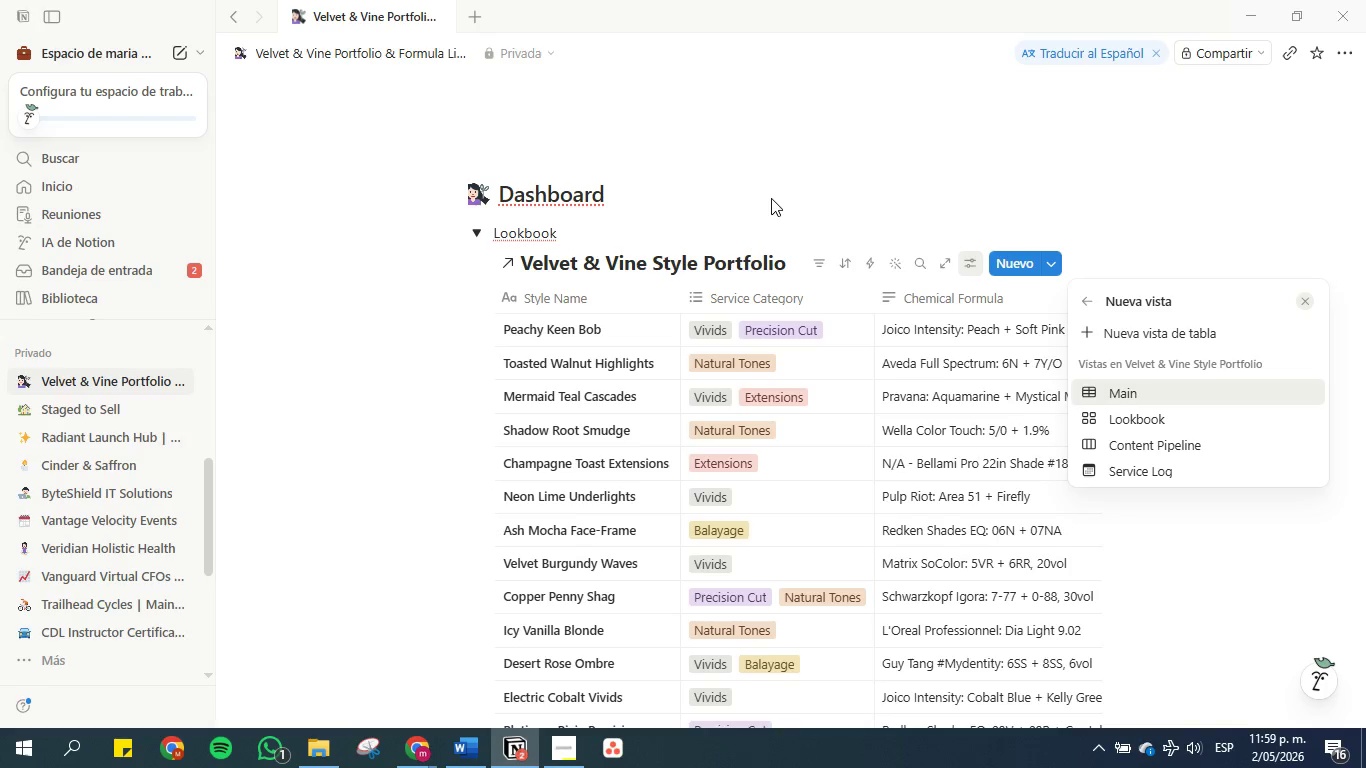 
left_click([1126, 421])
 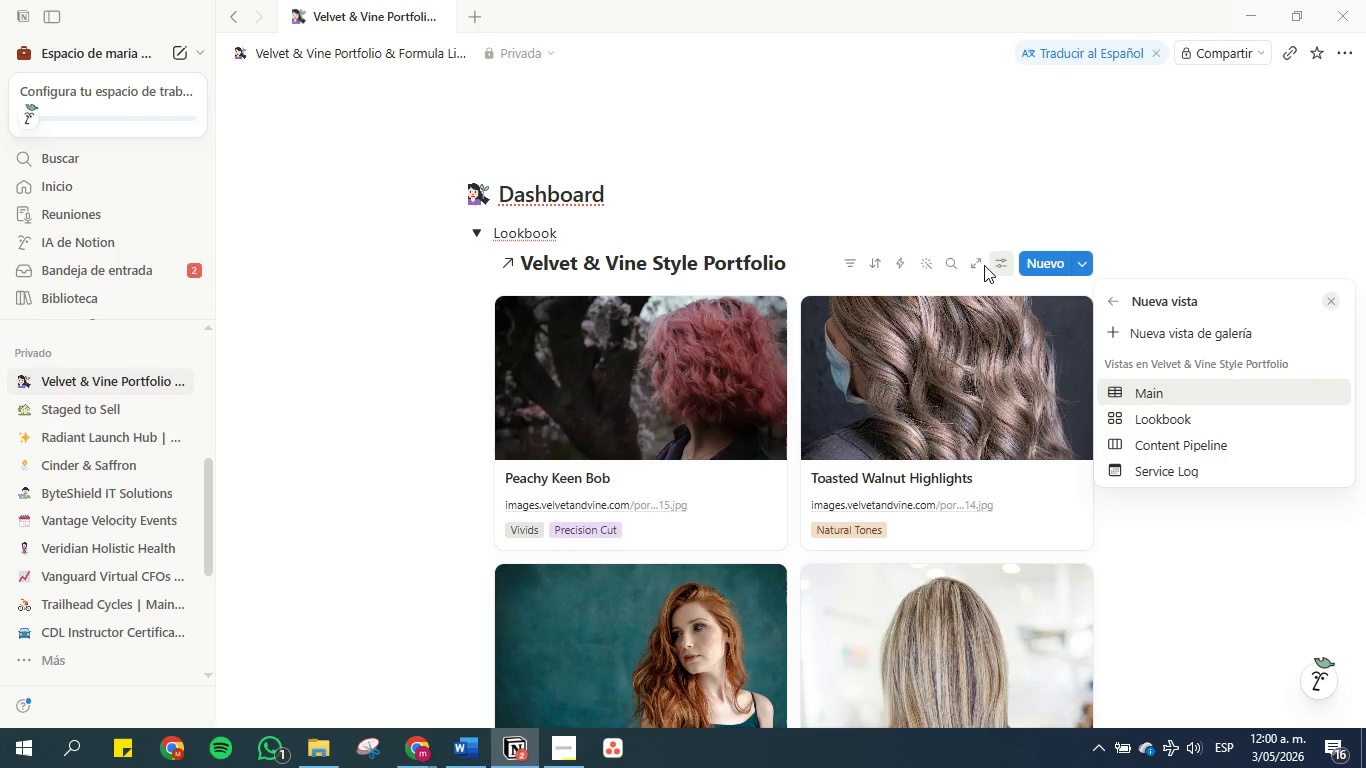 
left_click([1000, 265])
 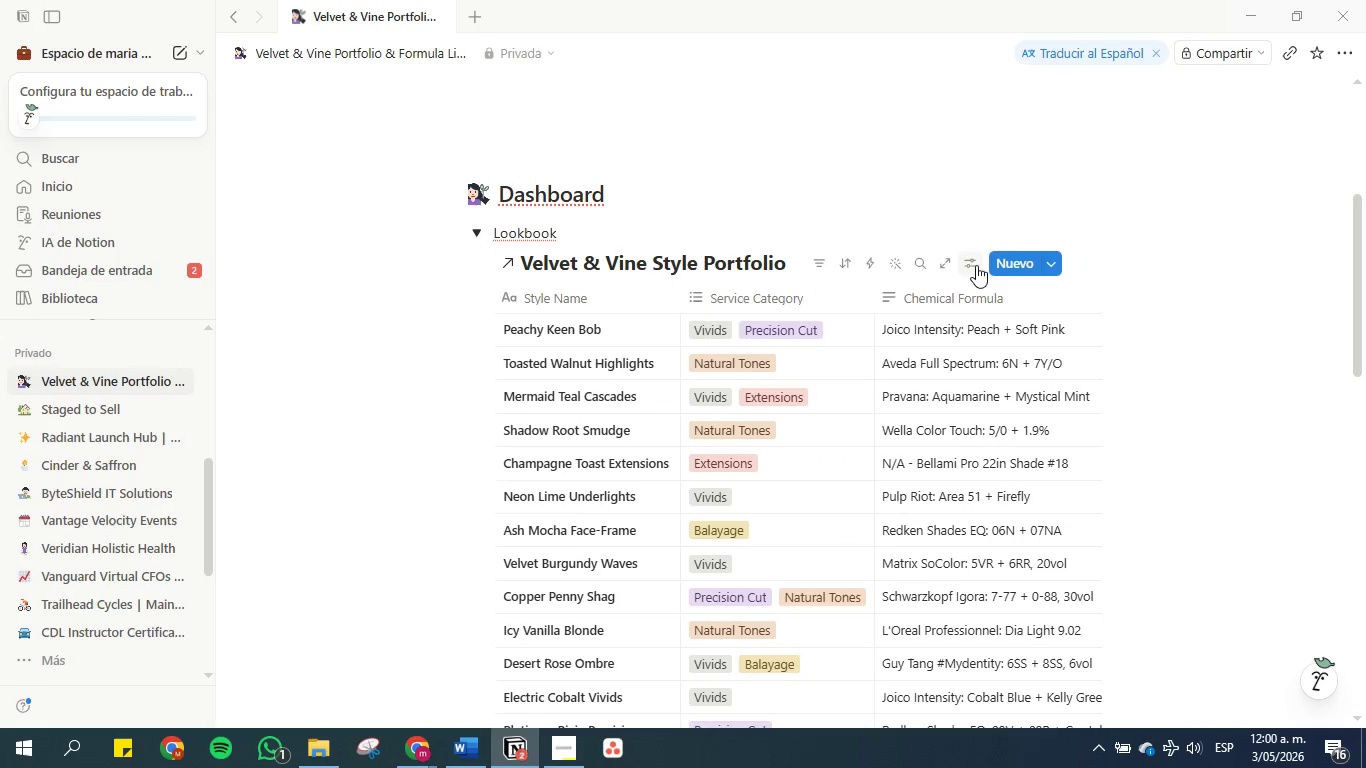 
left_click([970, 265])
 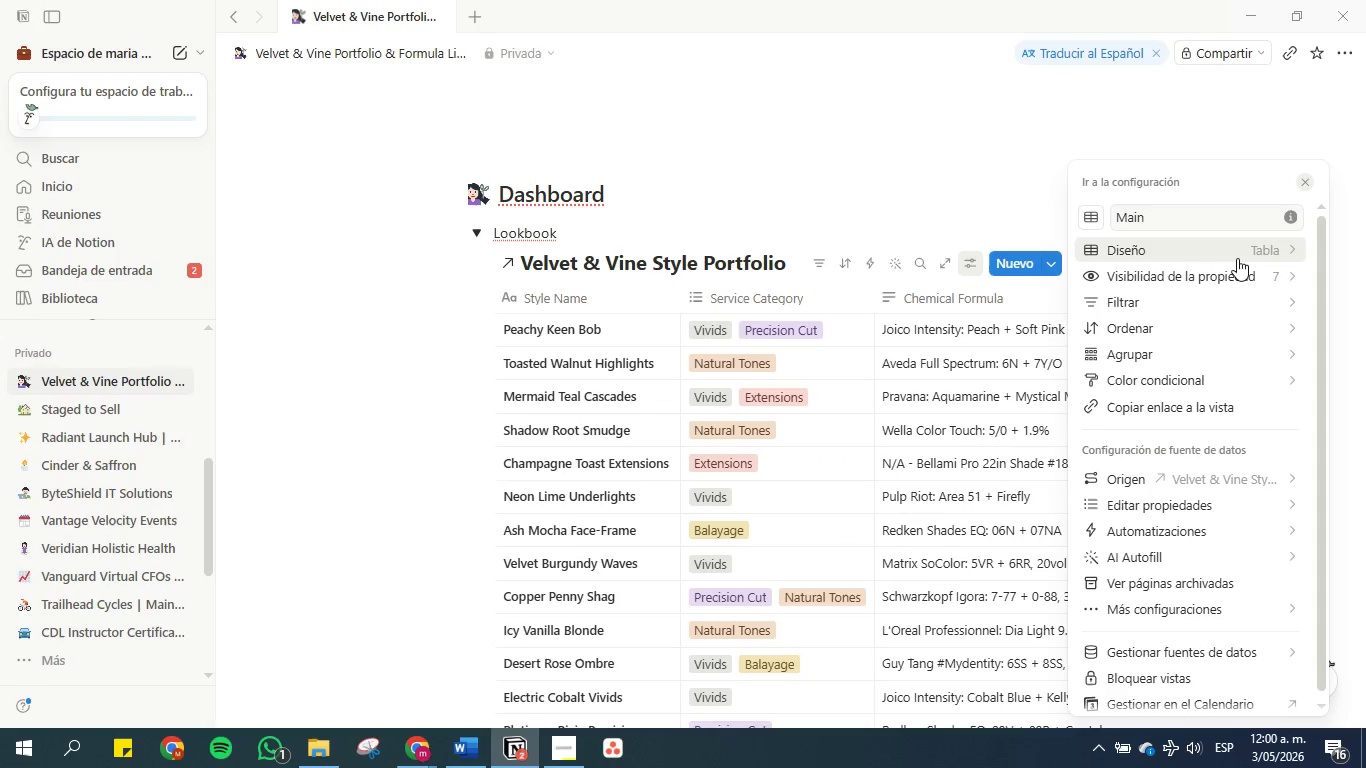 
left_click([1237, 258])
 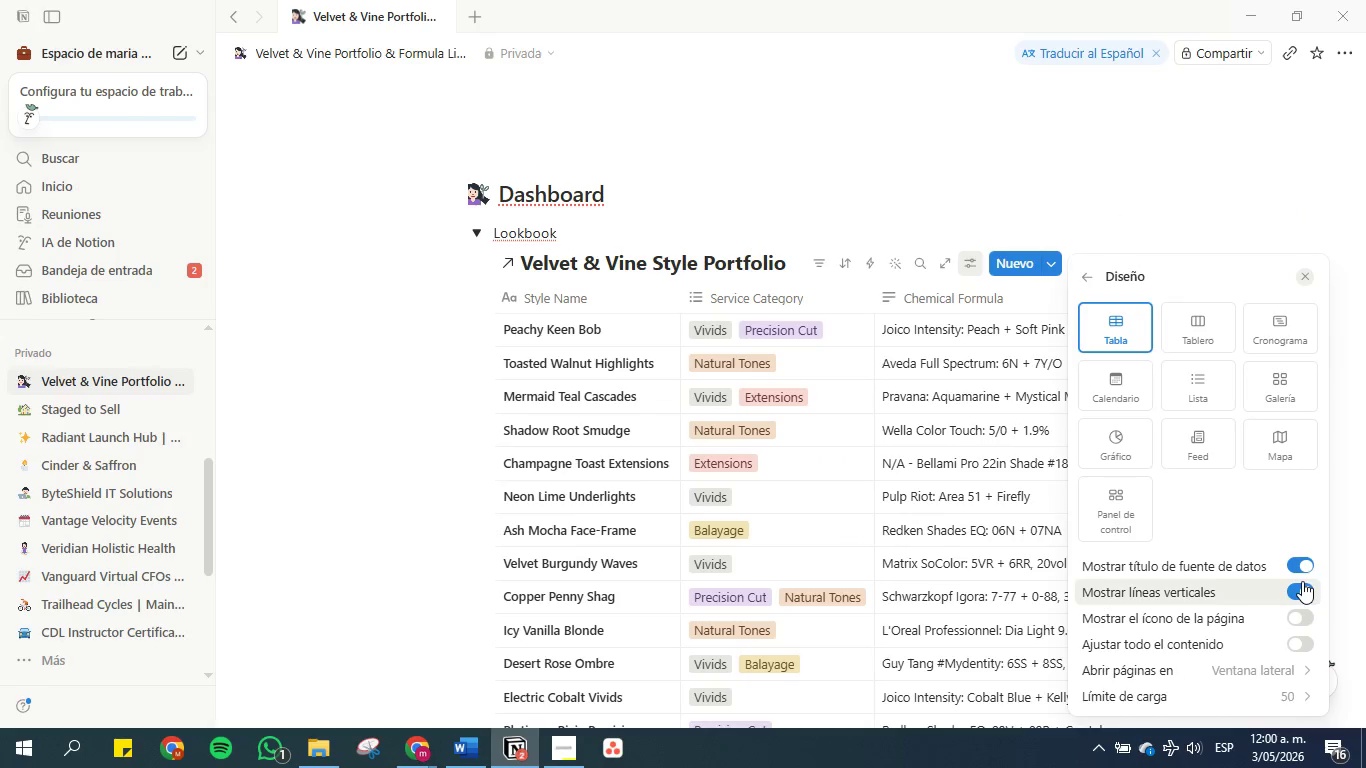 
left_click([1301, 561])
 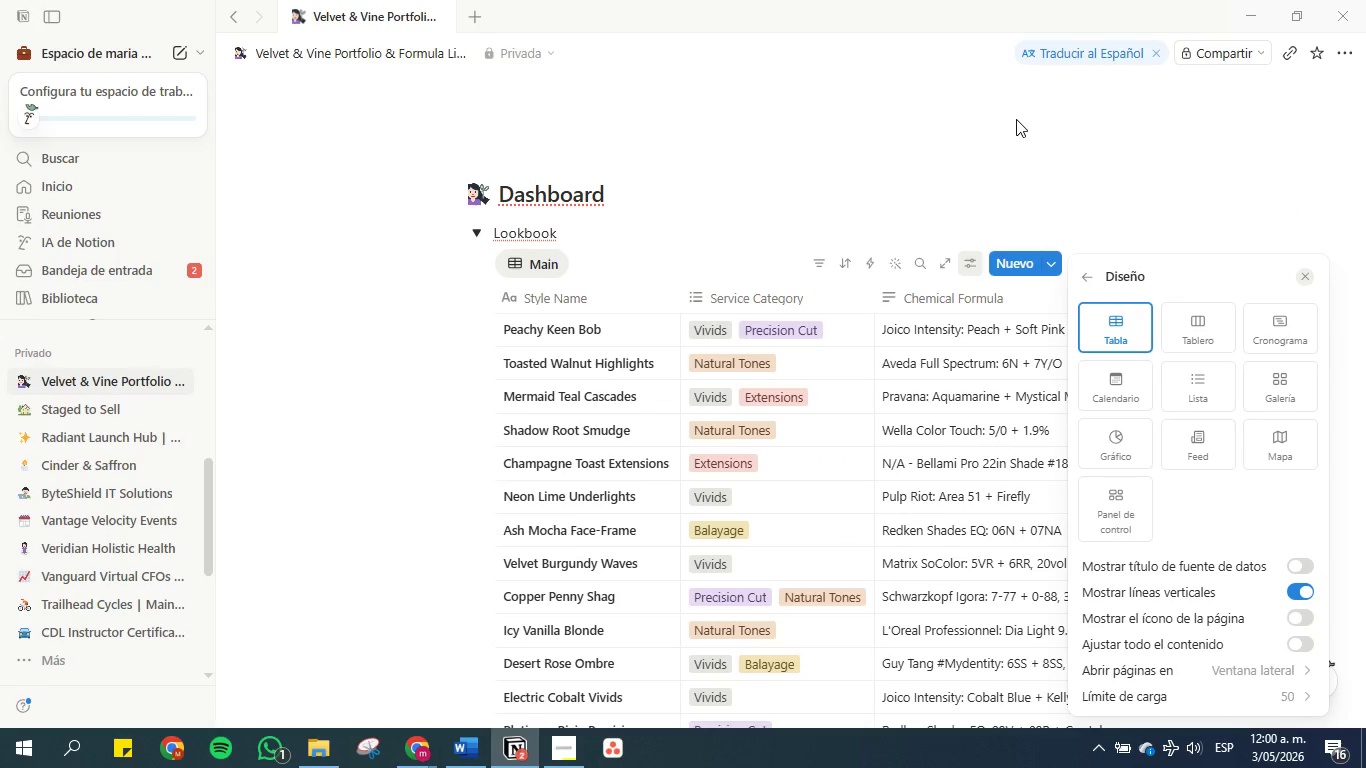 
left_click([1016, 119])
 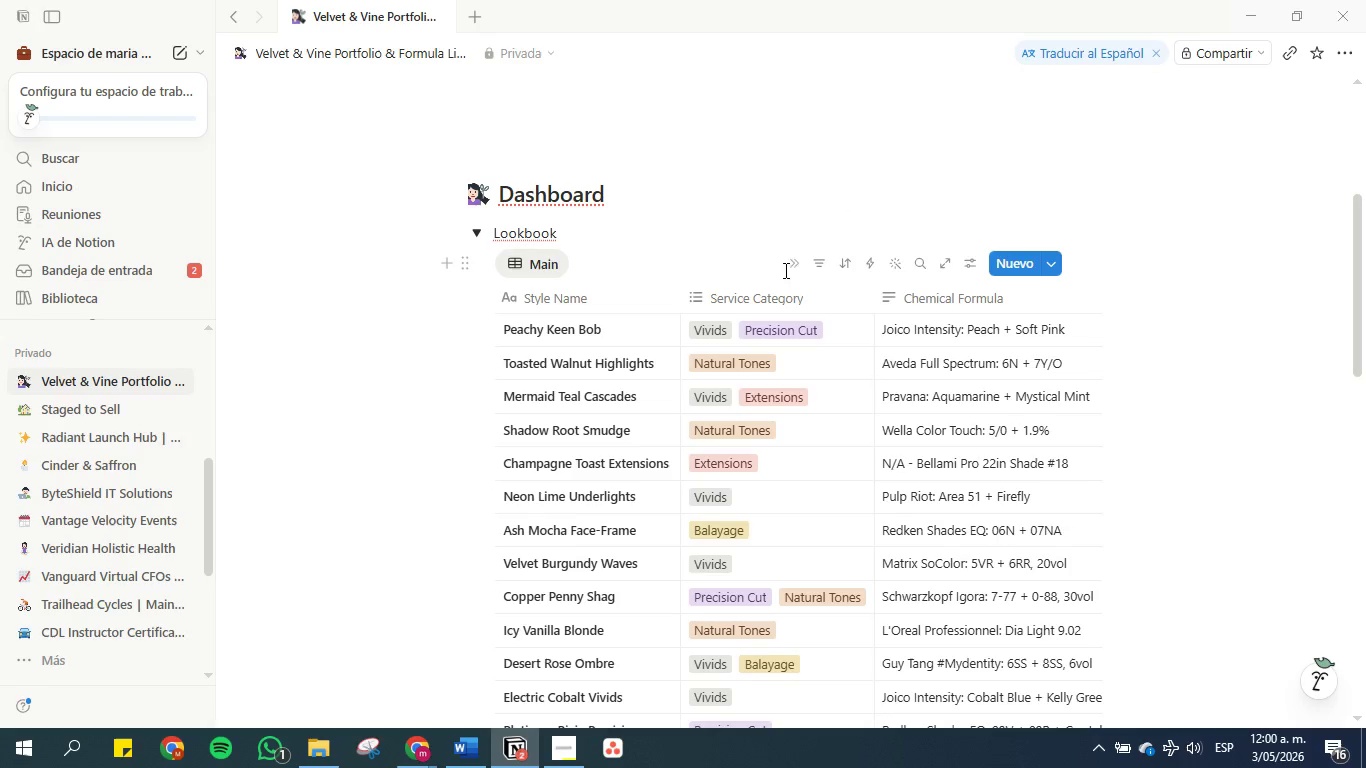 
left_click([793, 270])
 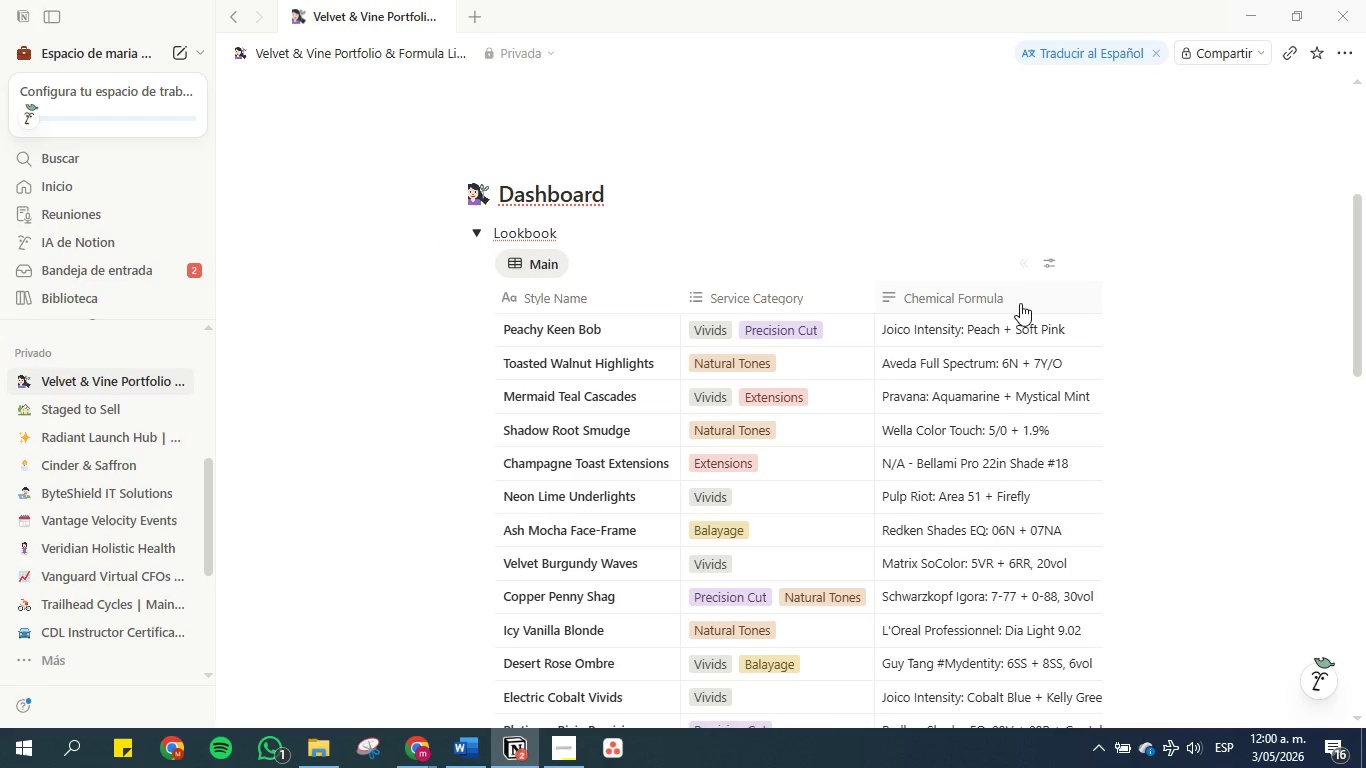 
wait(5.22)
 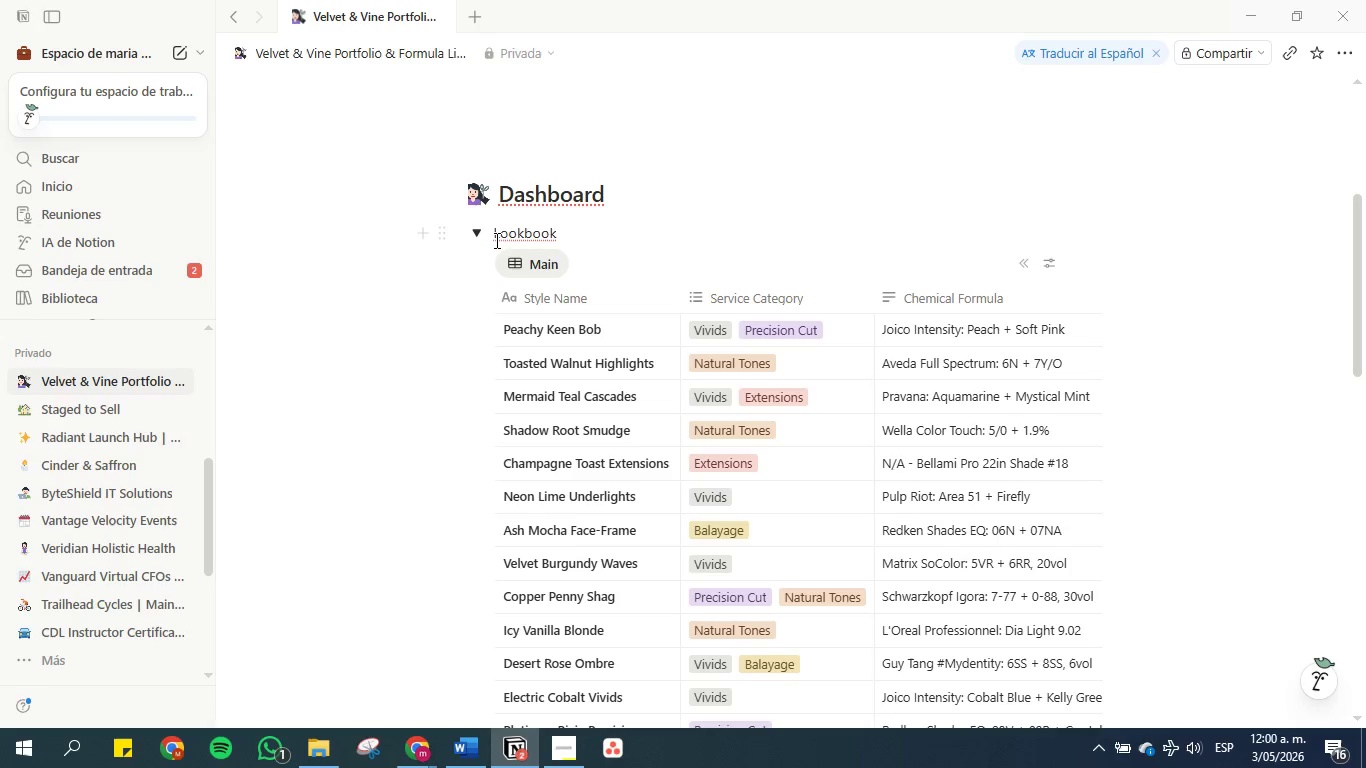 
left_click([464, 265])
 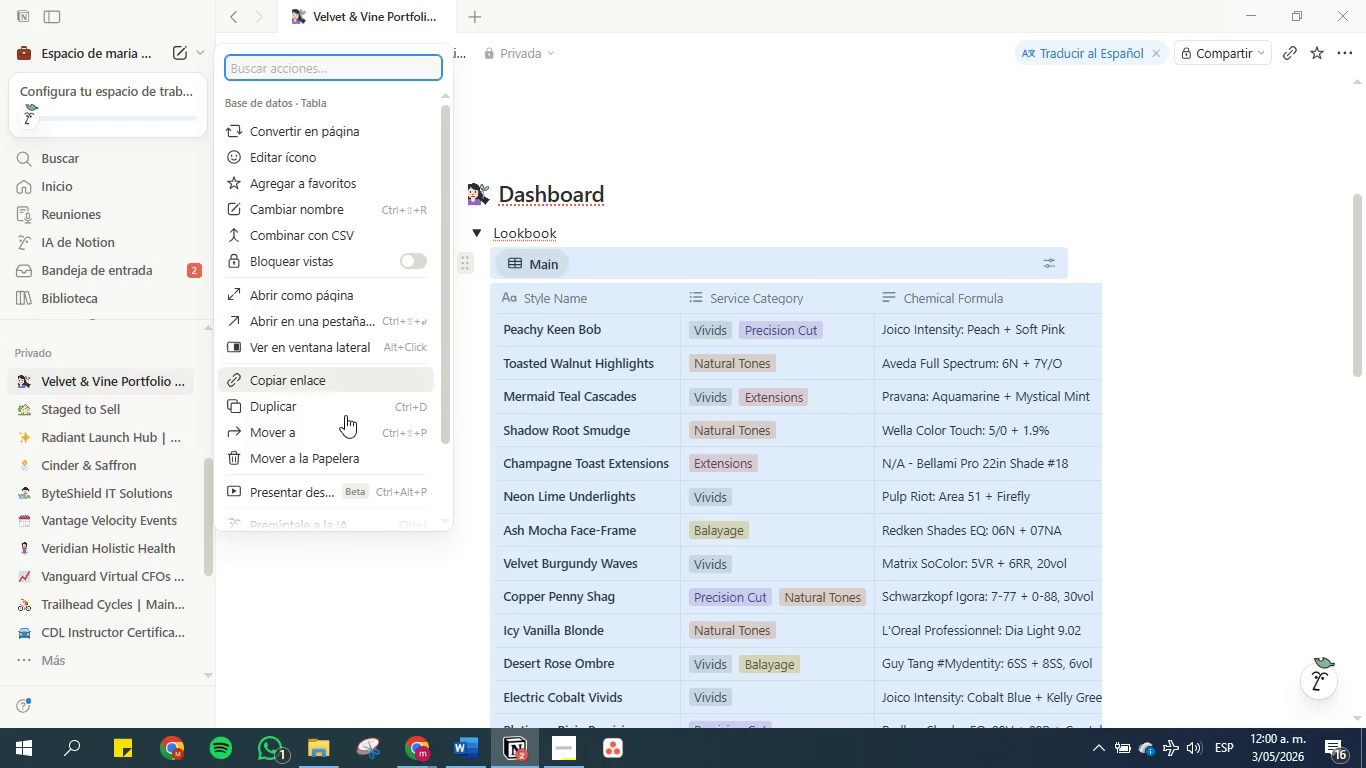 
left_click([326, 452])
 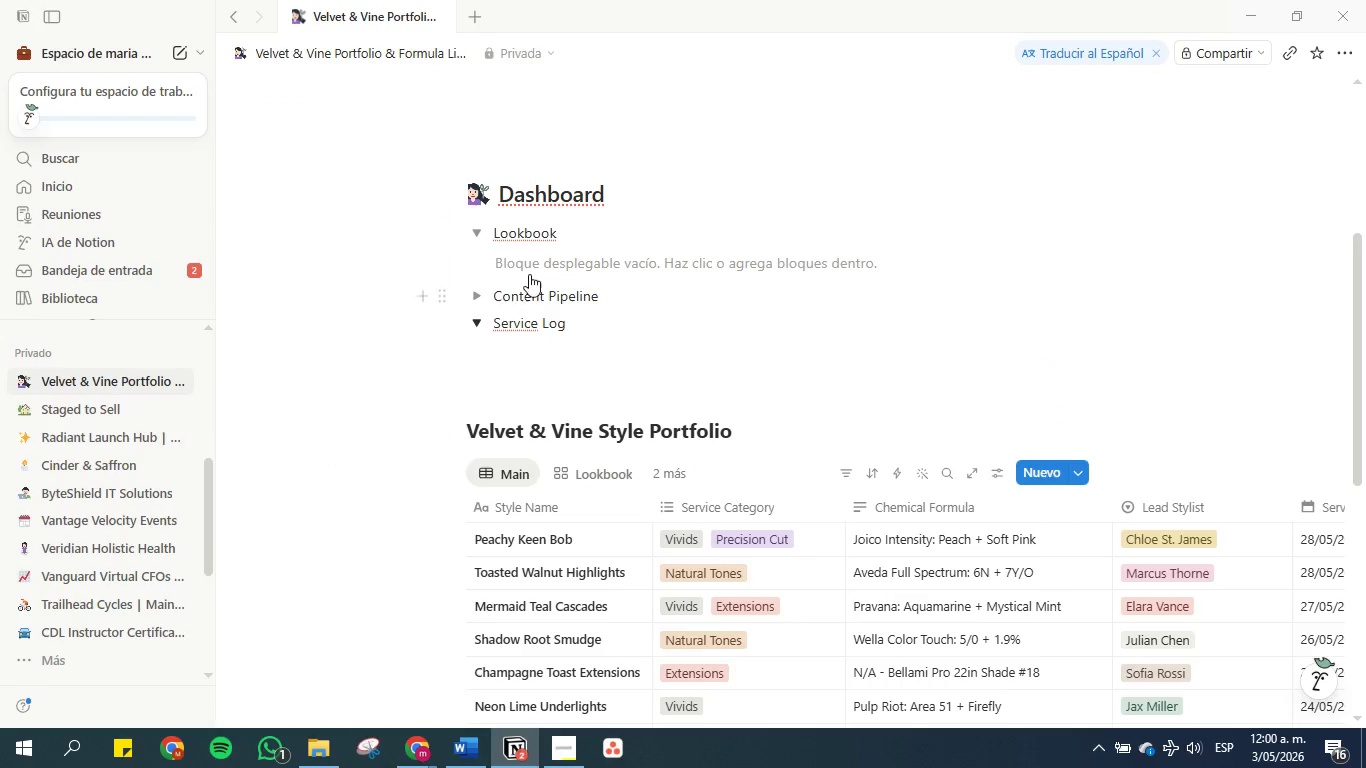 
left_click([531, 266])
 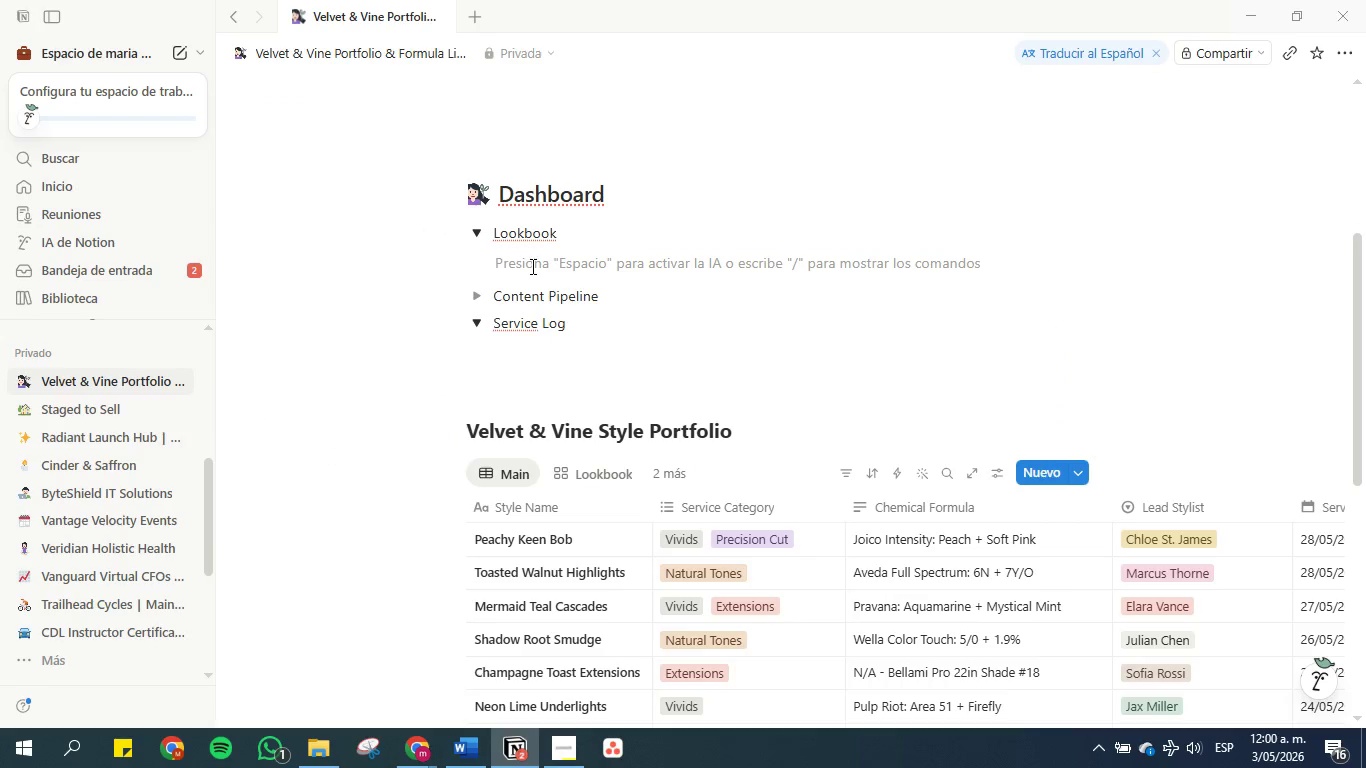 
type(&line)
key(Backspace)
type(ke)
 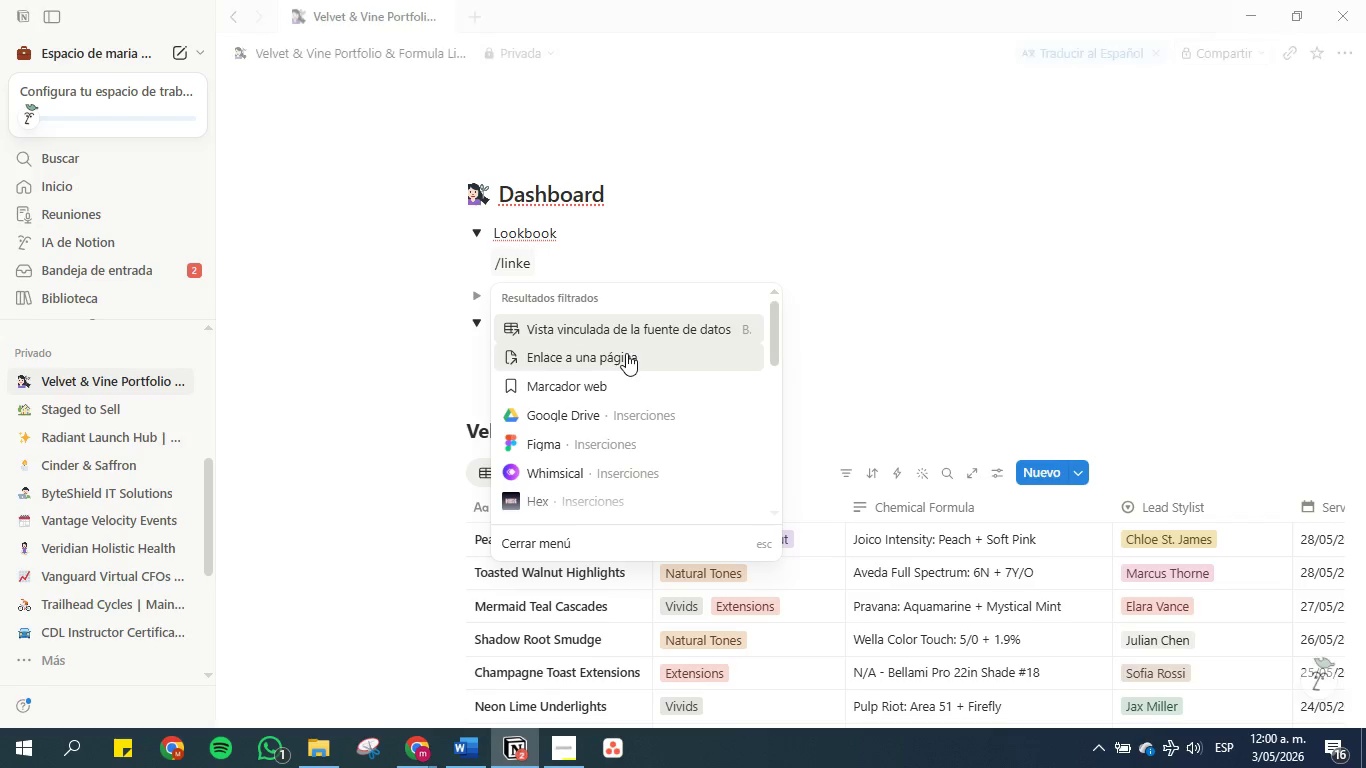 
left_click([628, 329])
 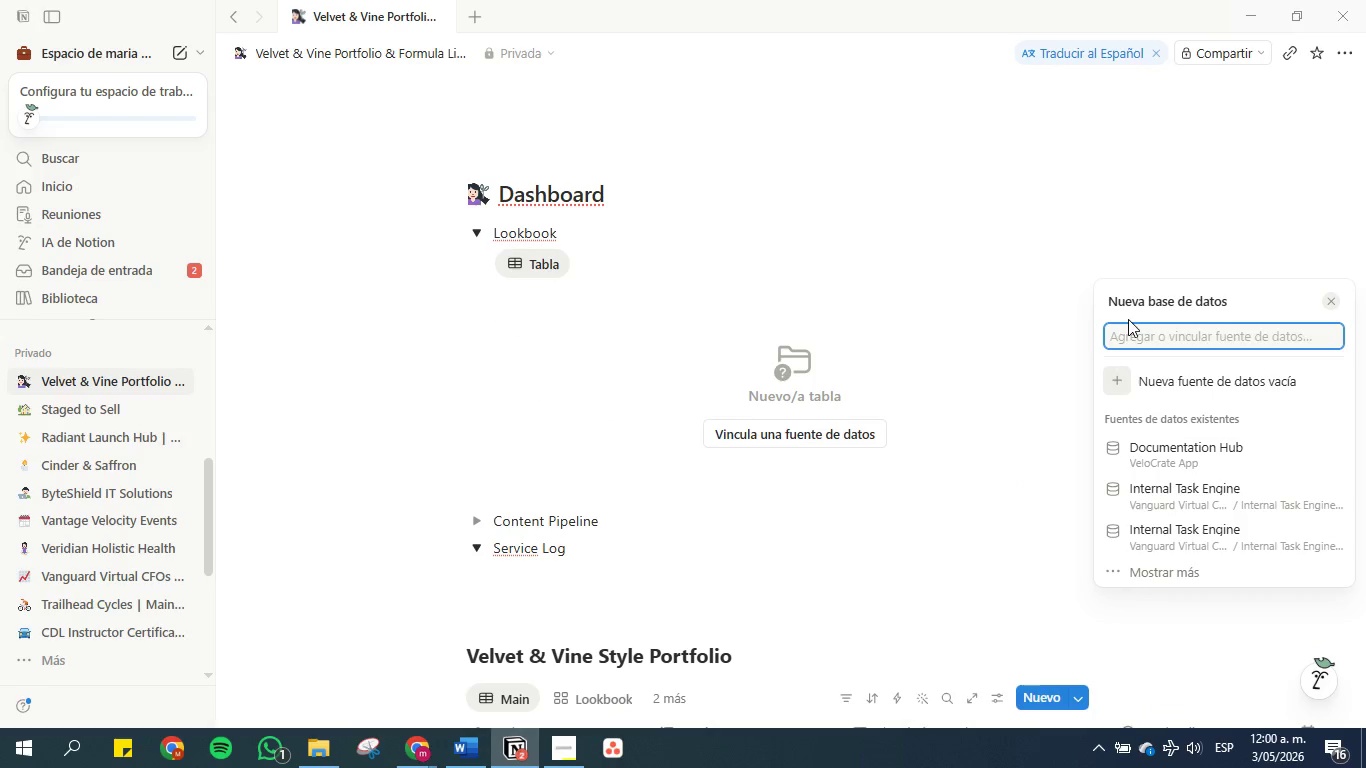 
type(vel)
 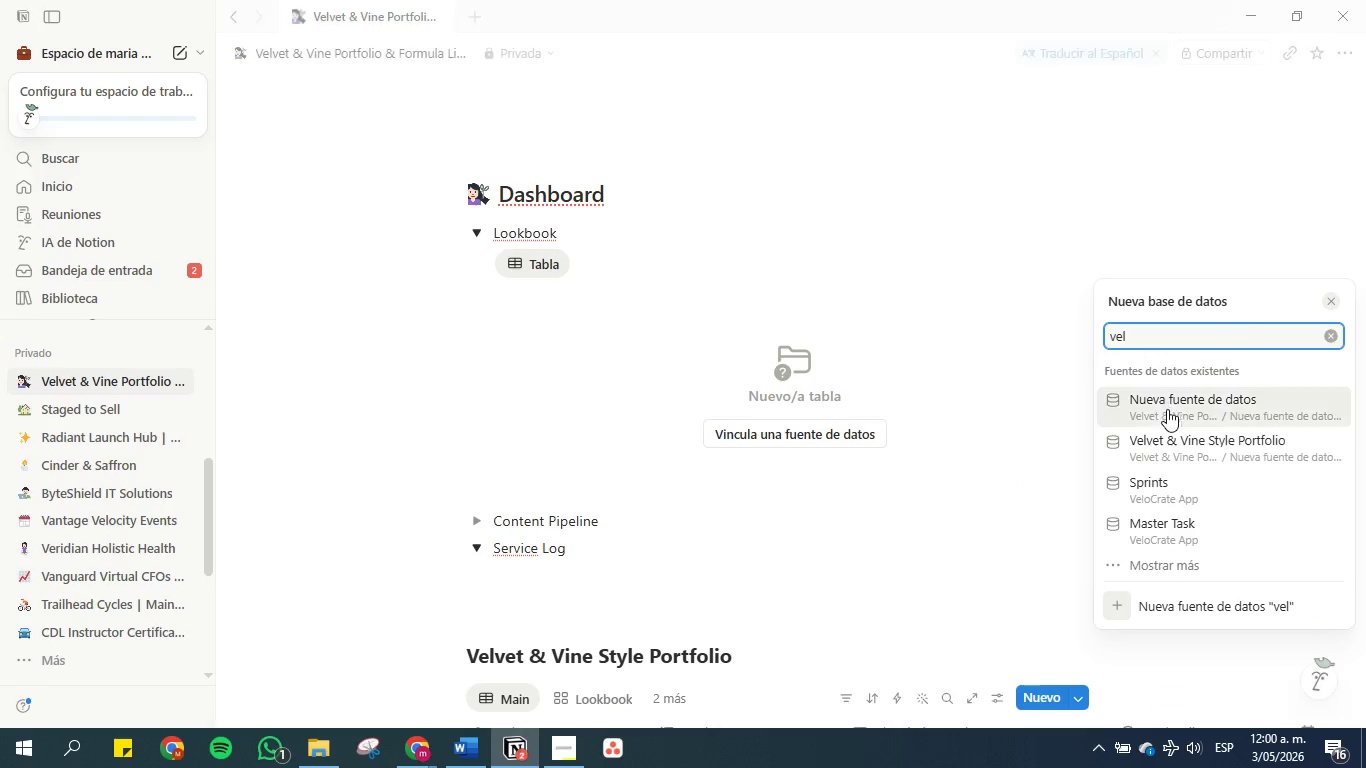 
left_click([1167, 437])
 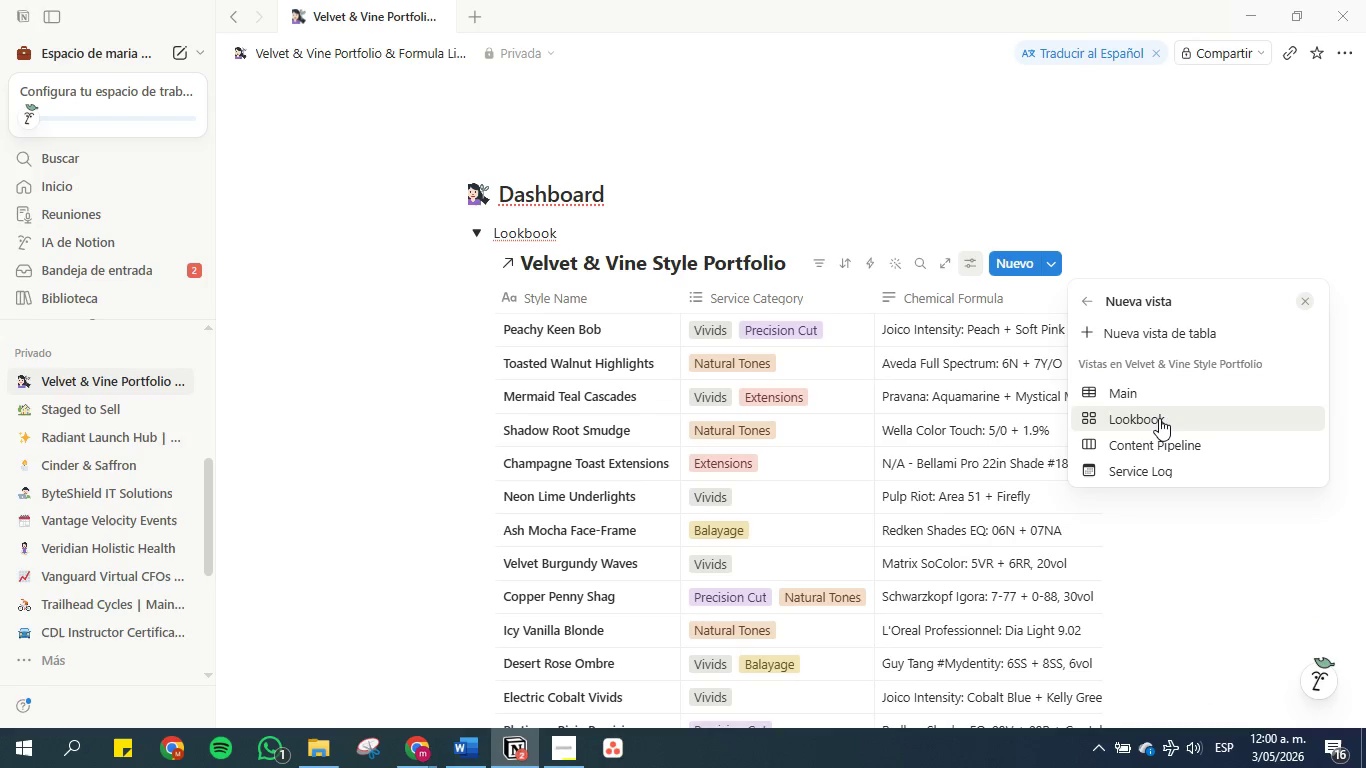 
left_click([1159, 418])
 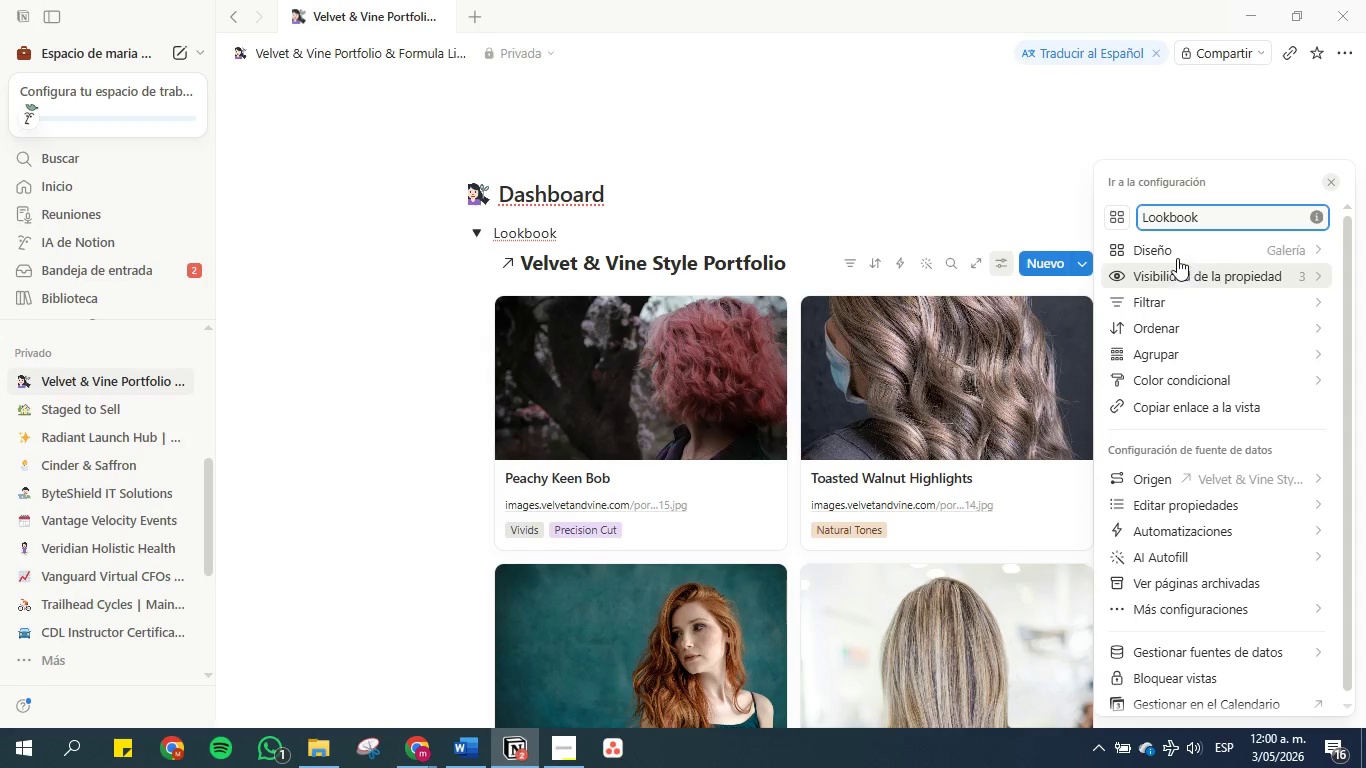 
left_click([1178, 253])
 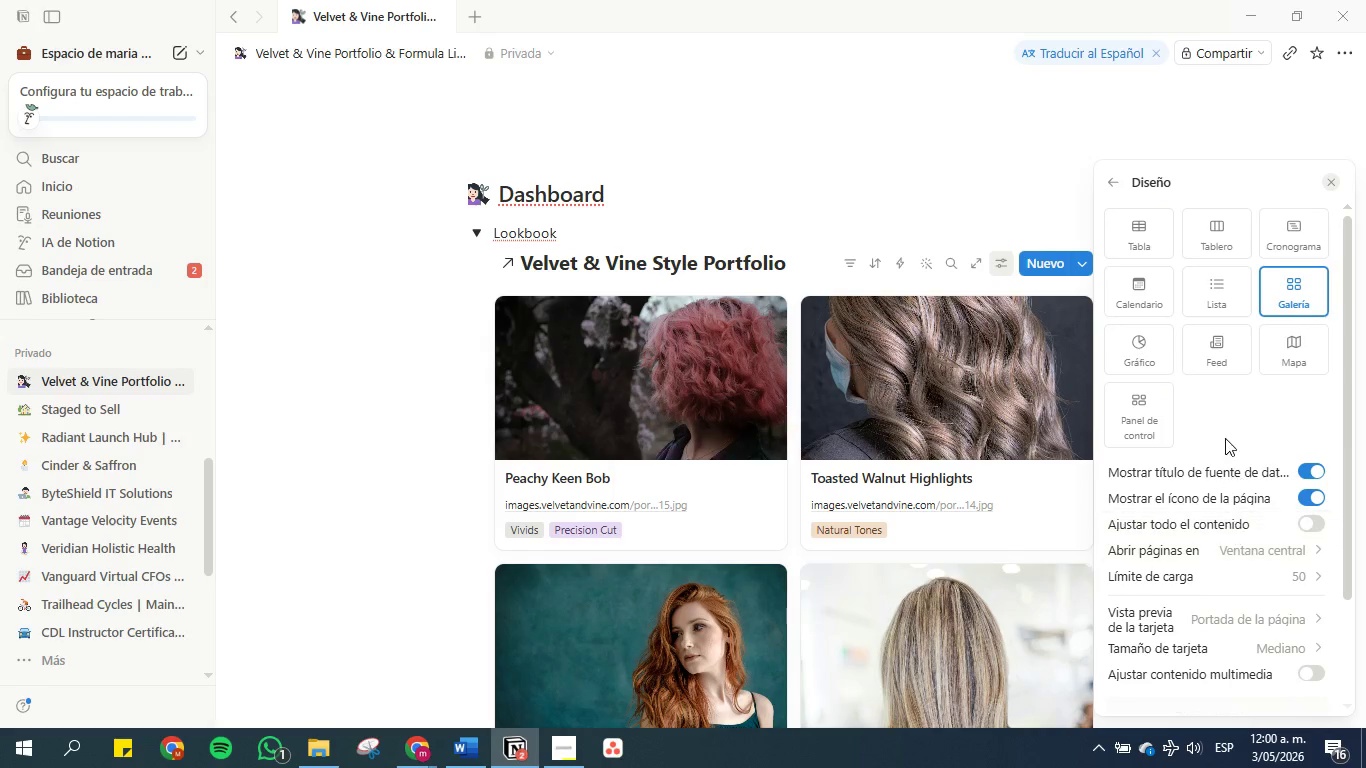 
left_click([1314, 469])
 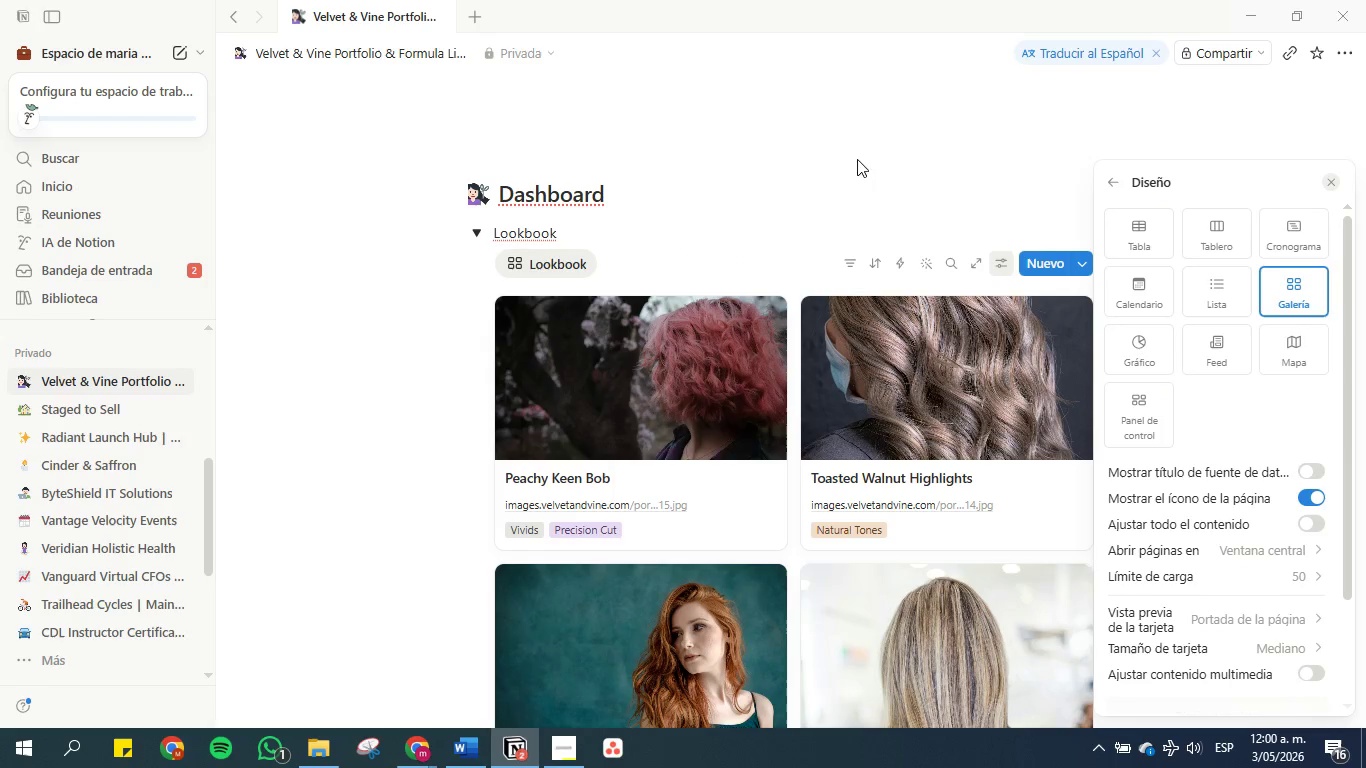 
left_click([844, 143])
 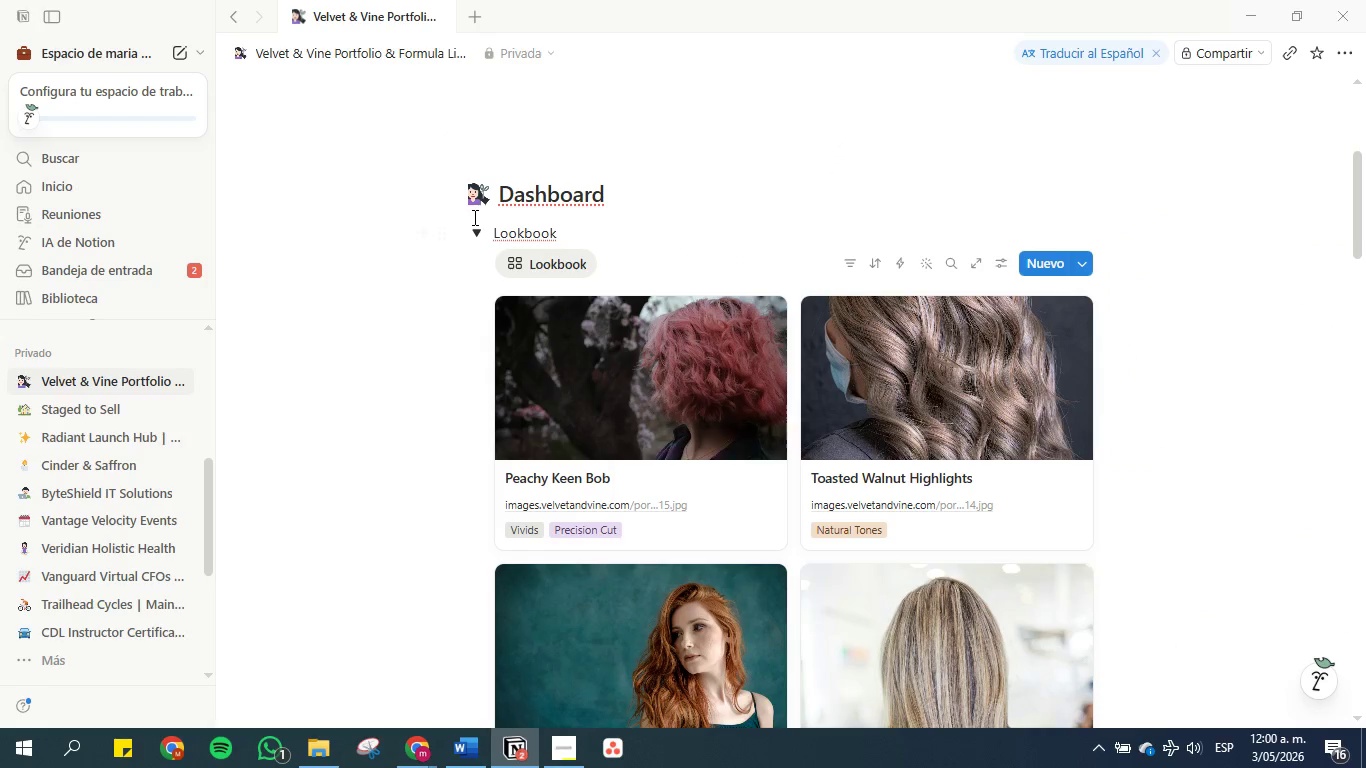 
left_click([482, 234])
 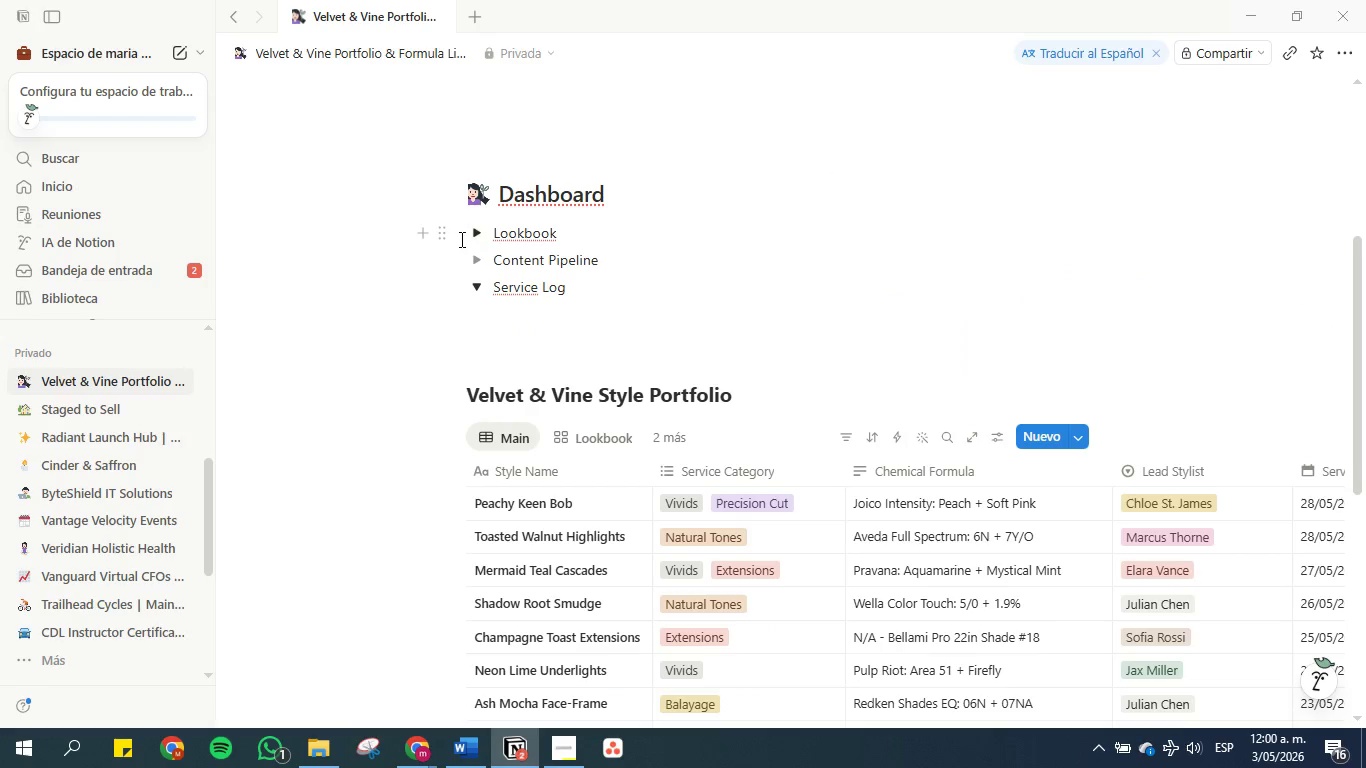 
left_click([477, 238])
 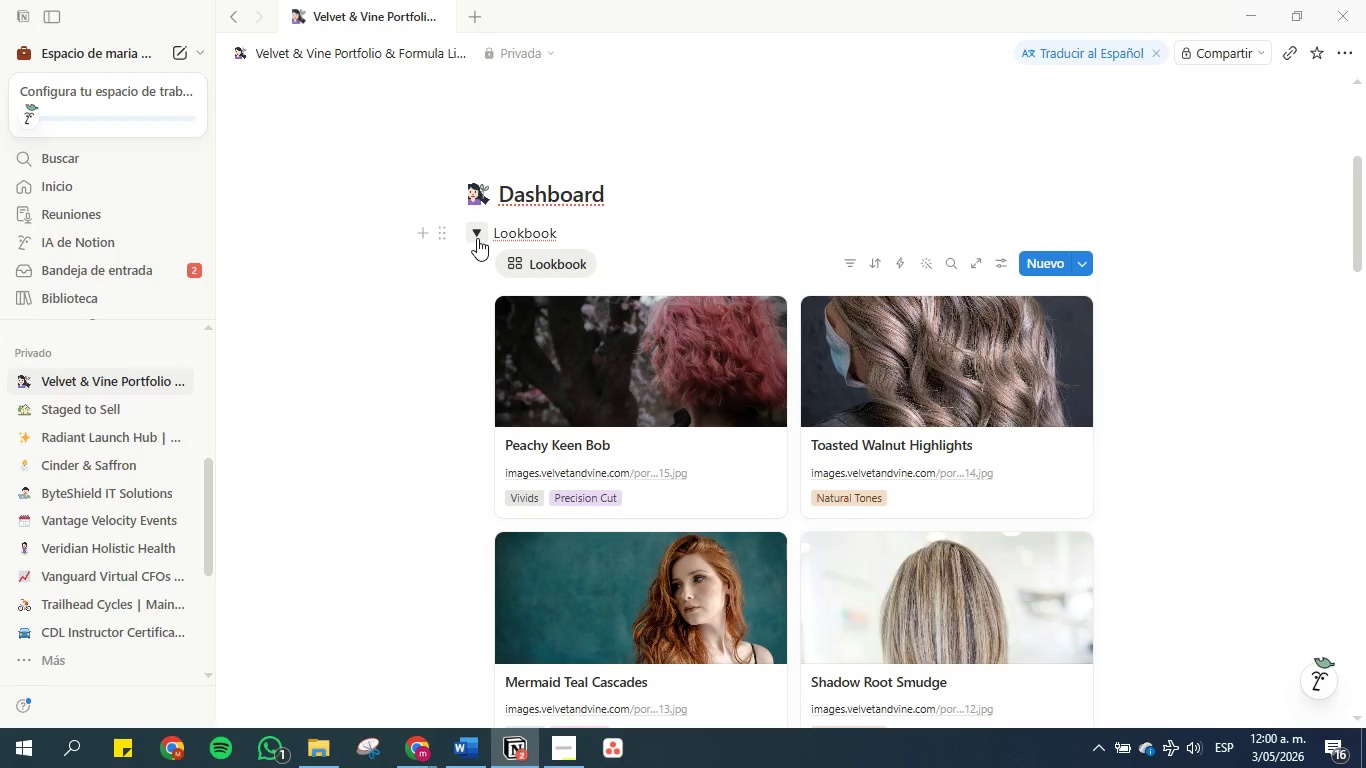 
left_click([477, 238])
 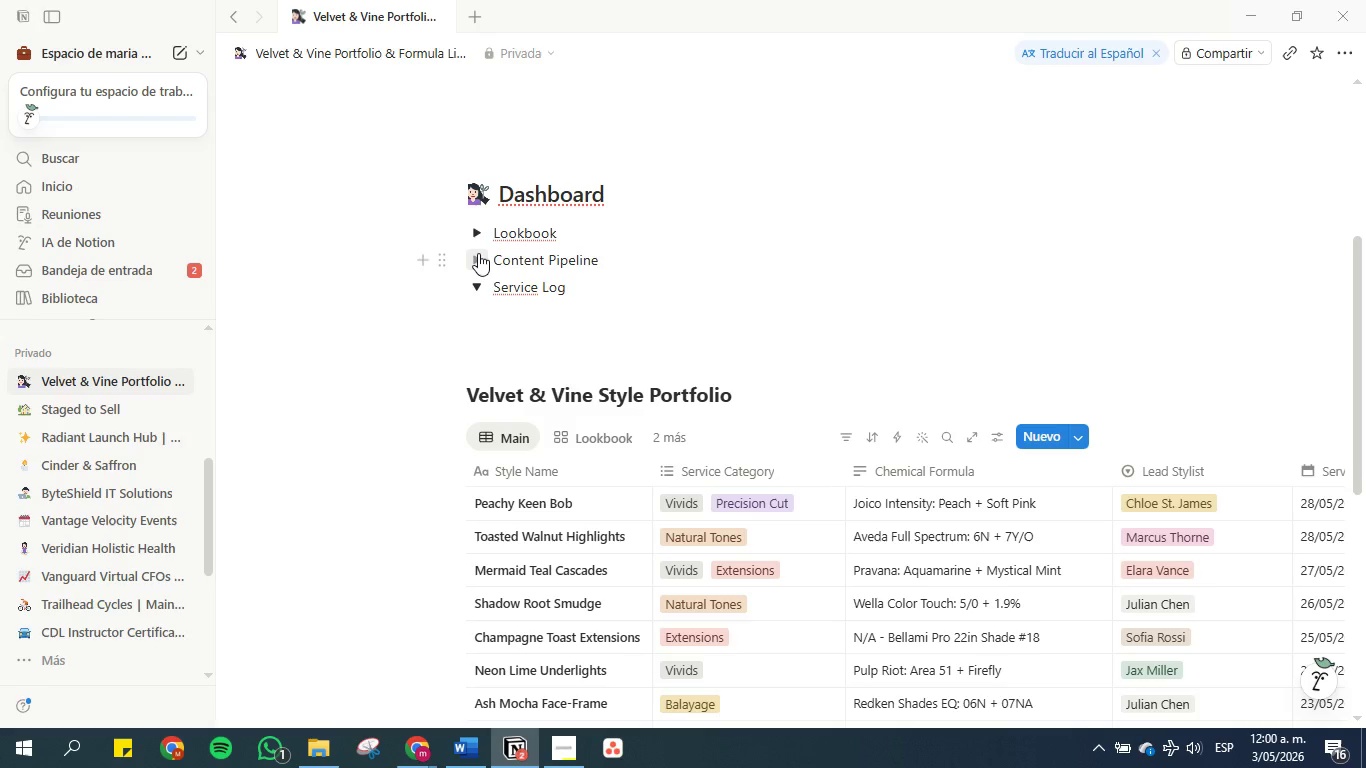 
left_click([478, 253])
 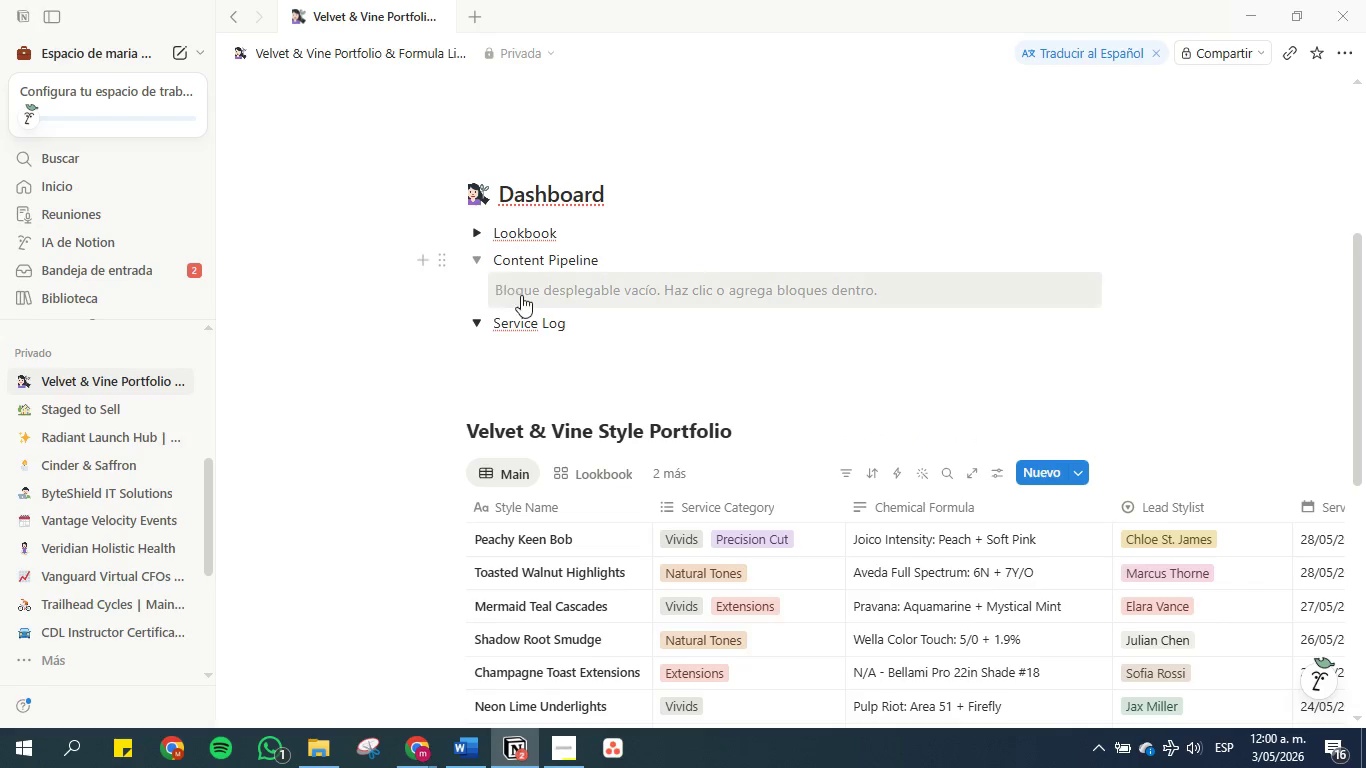 
left_click([522, 295])
 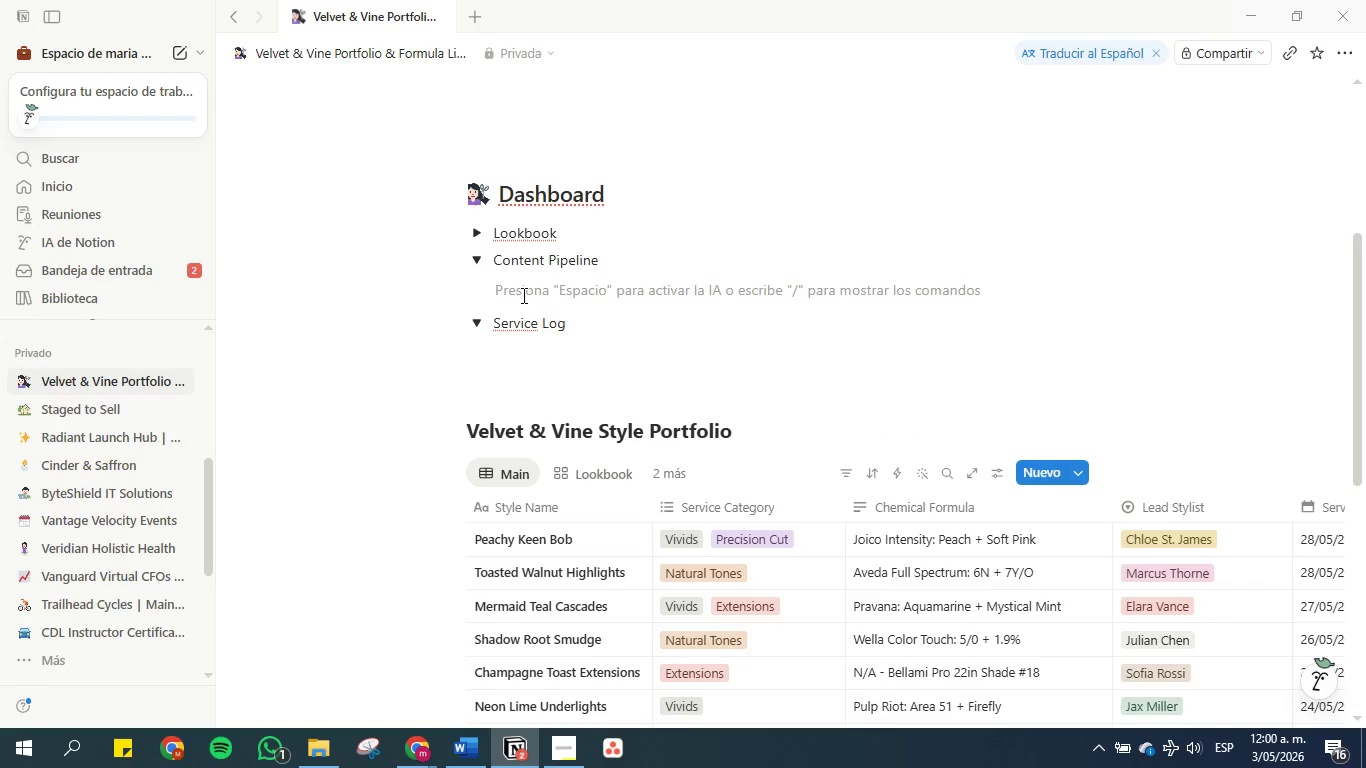 
type(&linke)
 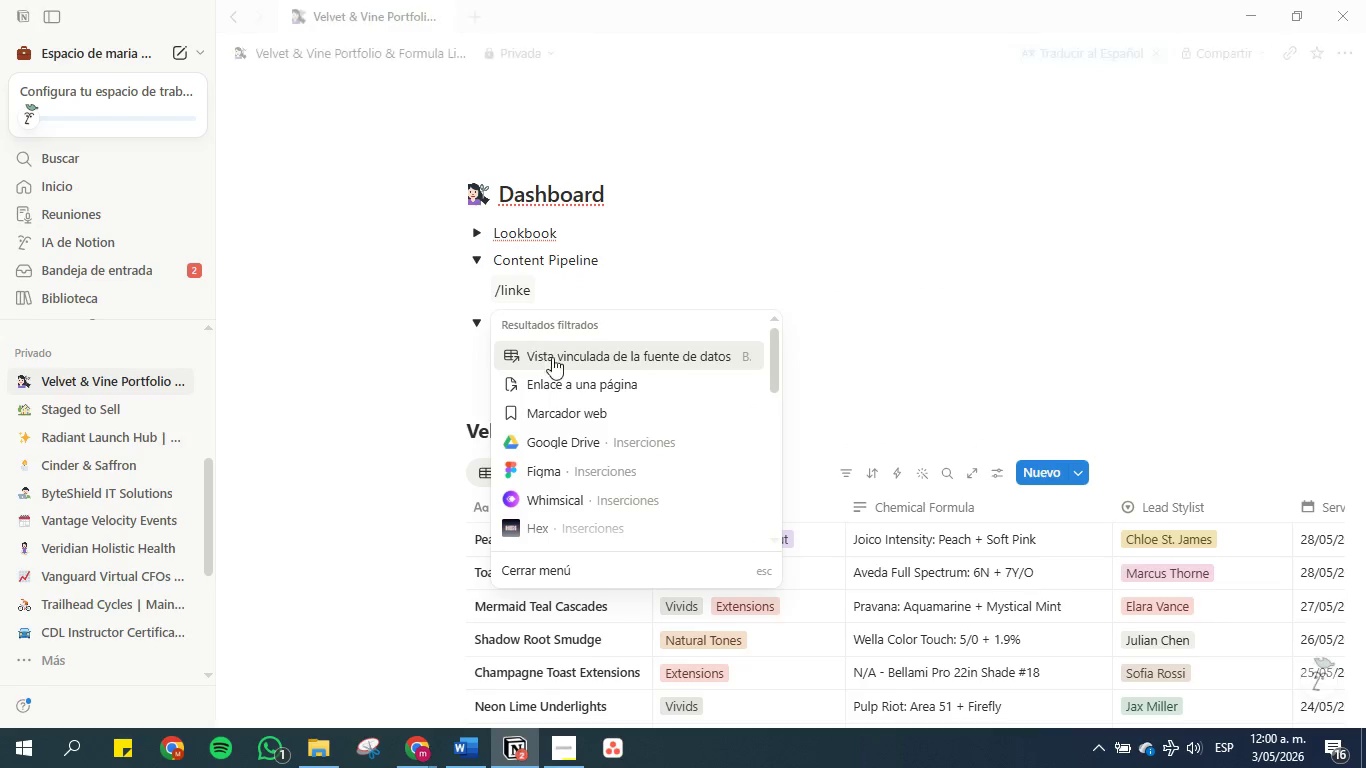 
left_click([555, 358])
 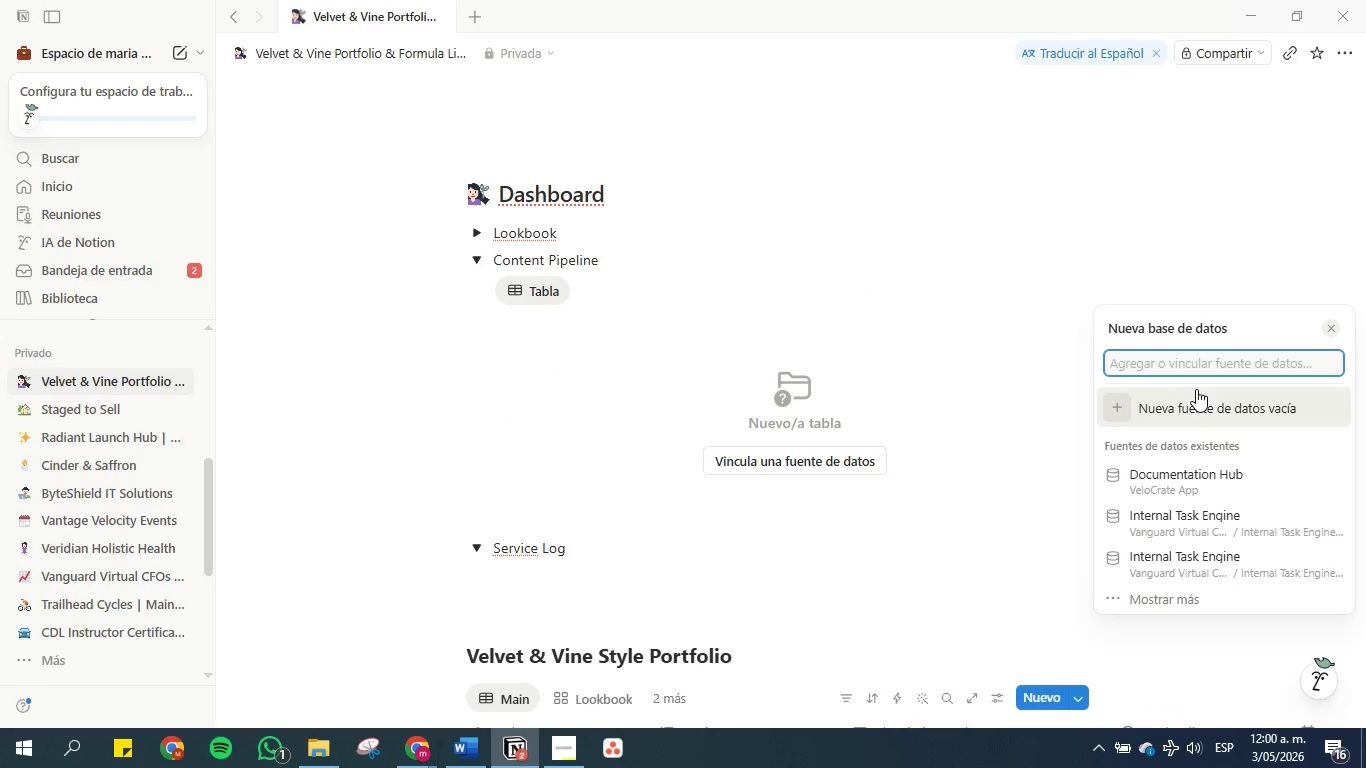 
type(vel)
 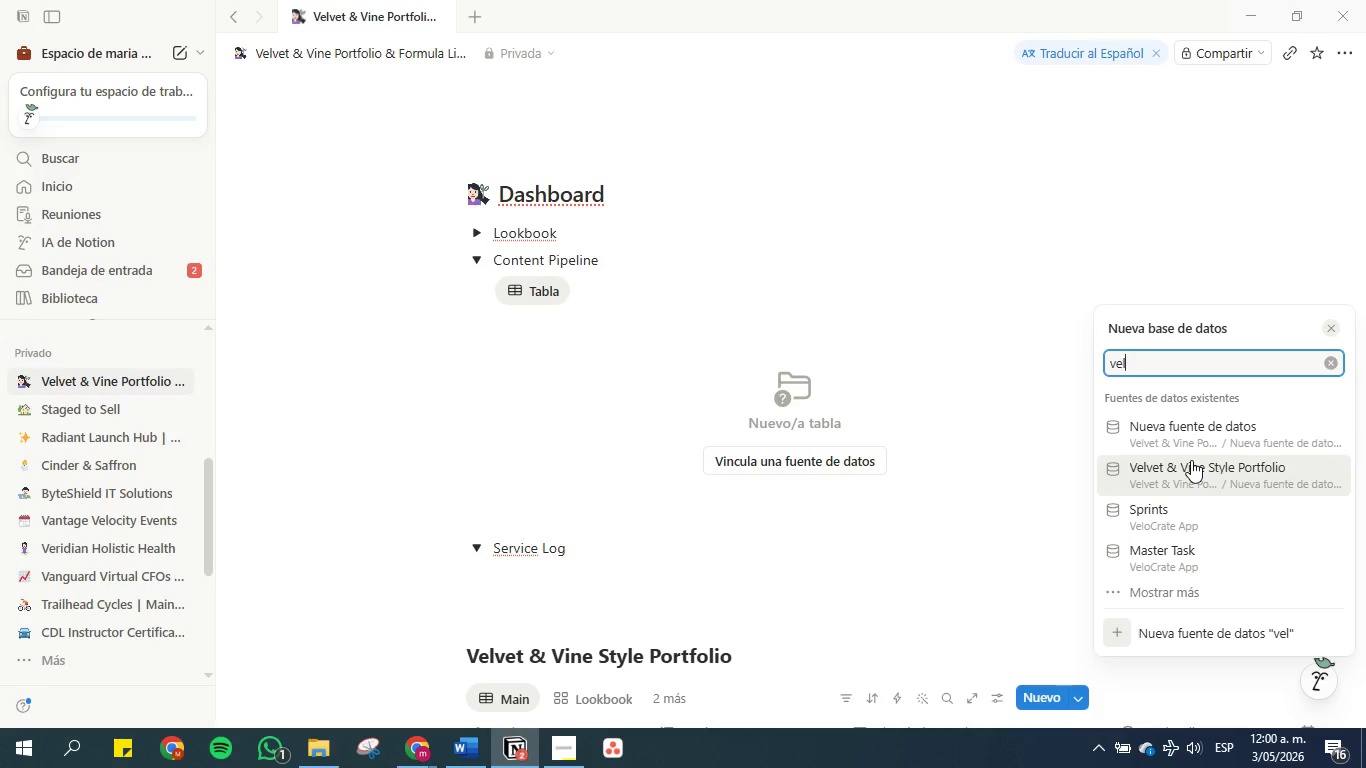 
left_click([1191, 460])
 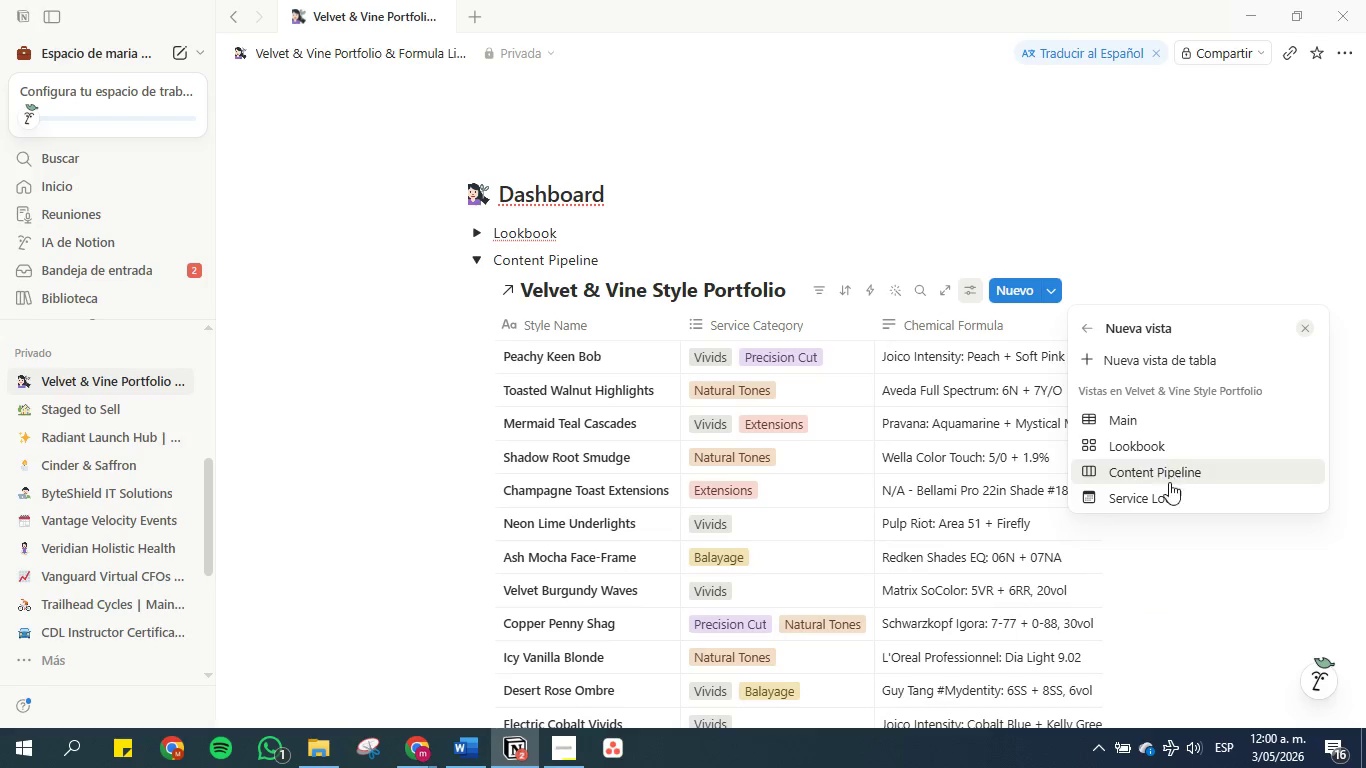 
left_click([1179, 470])
 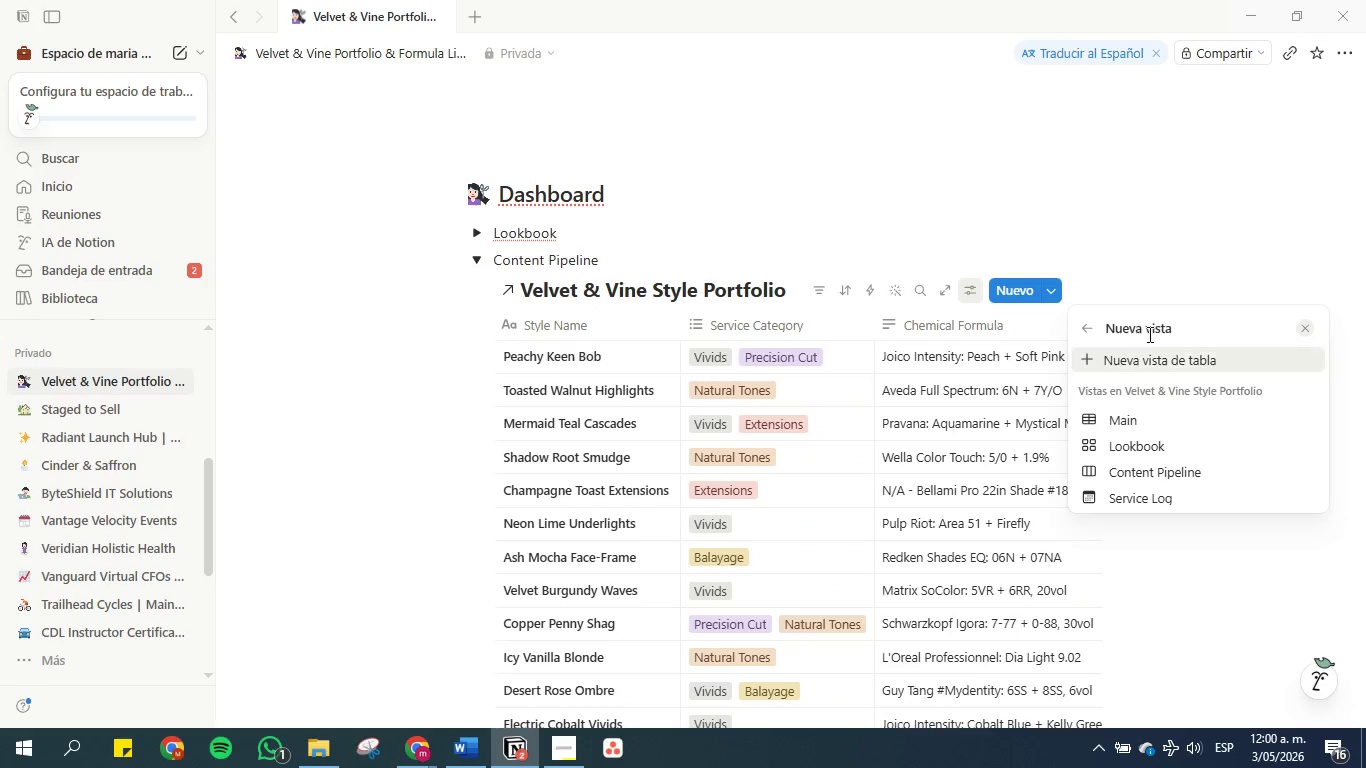 
left_click([1140, 197])
 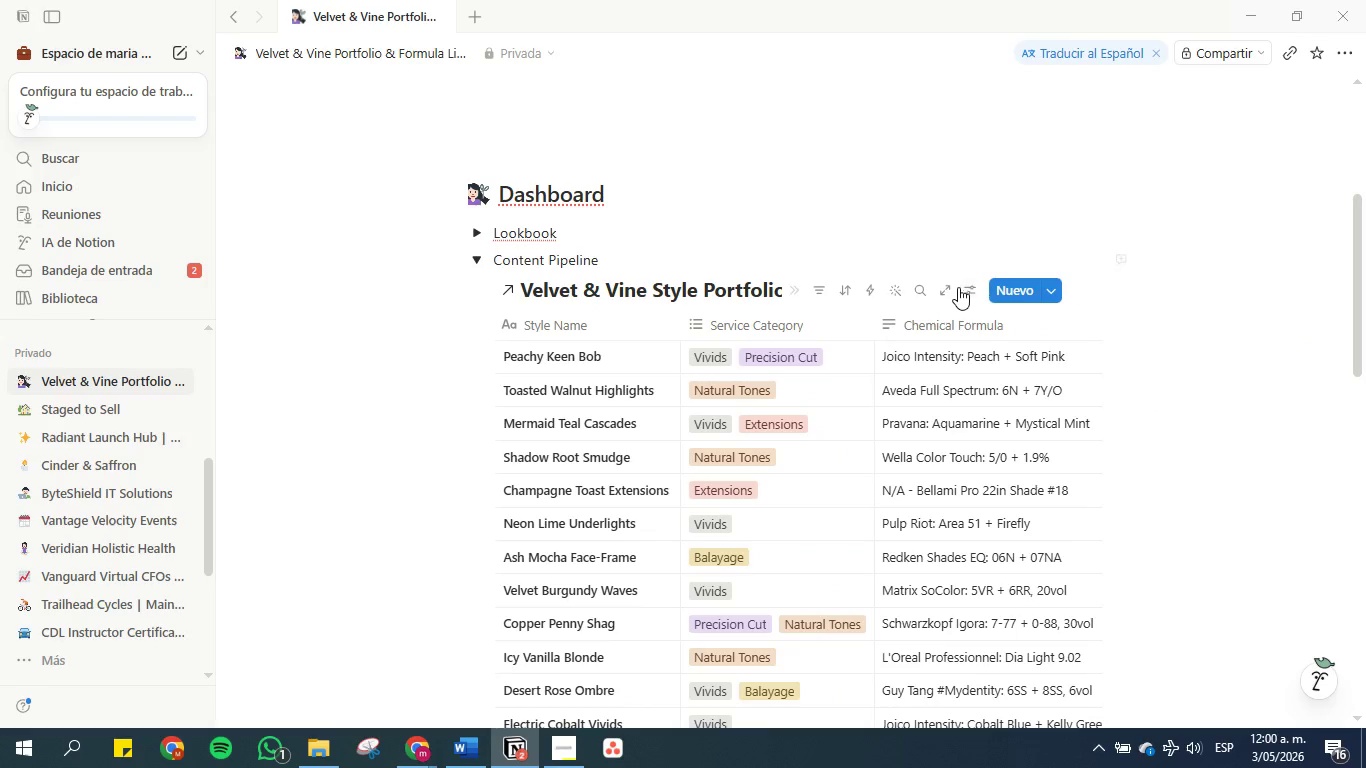 
left_click([965, 292])
 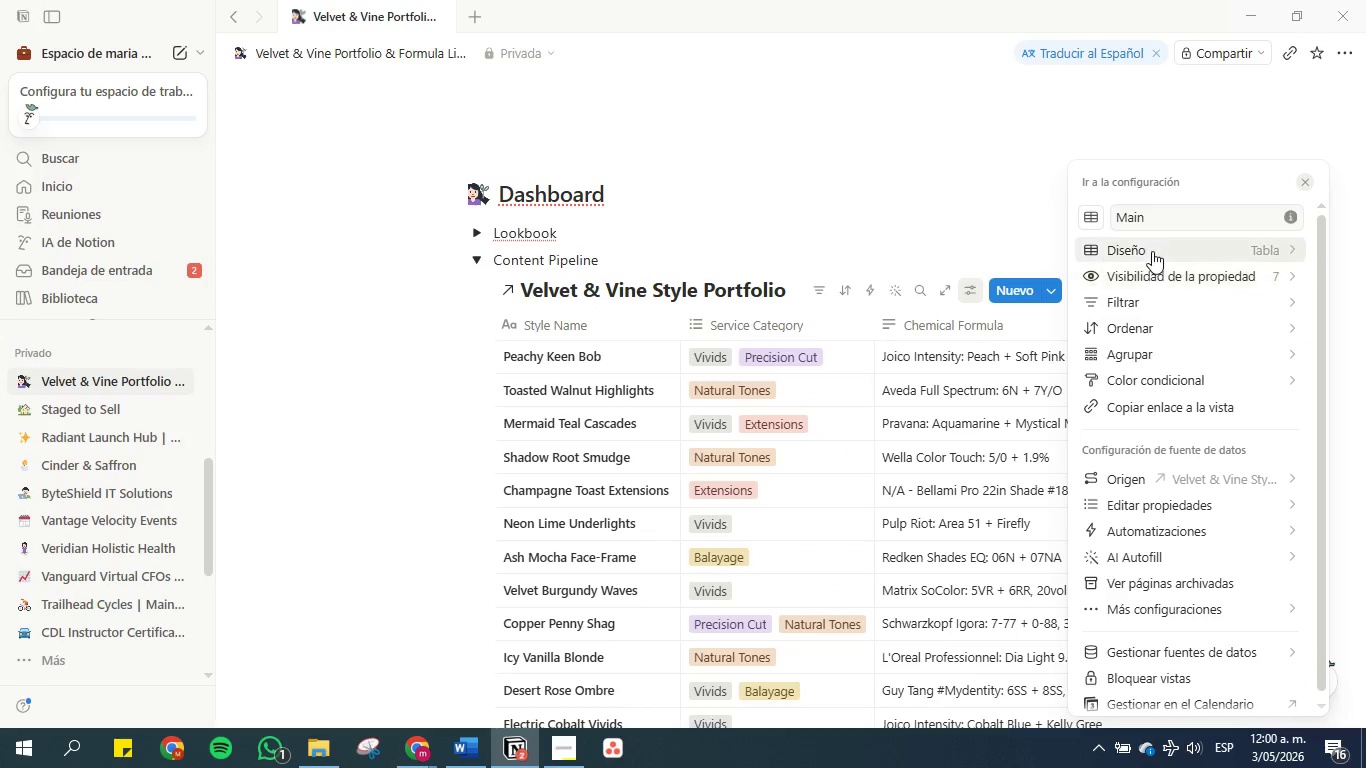 
left_click([1152, 251])
 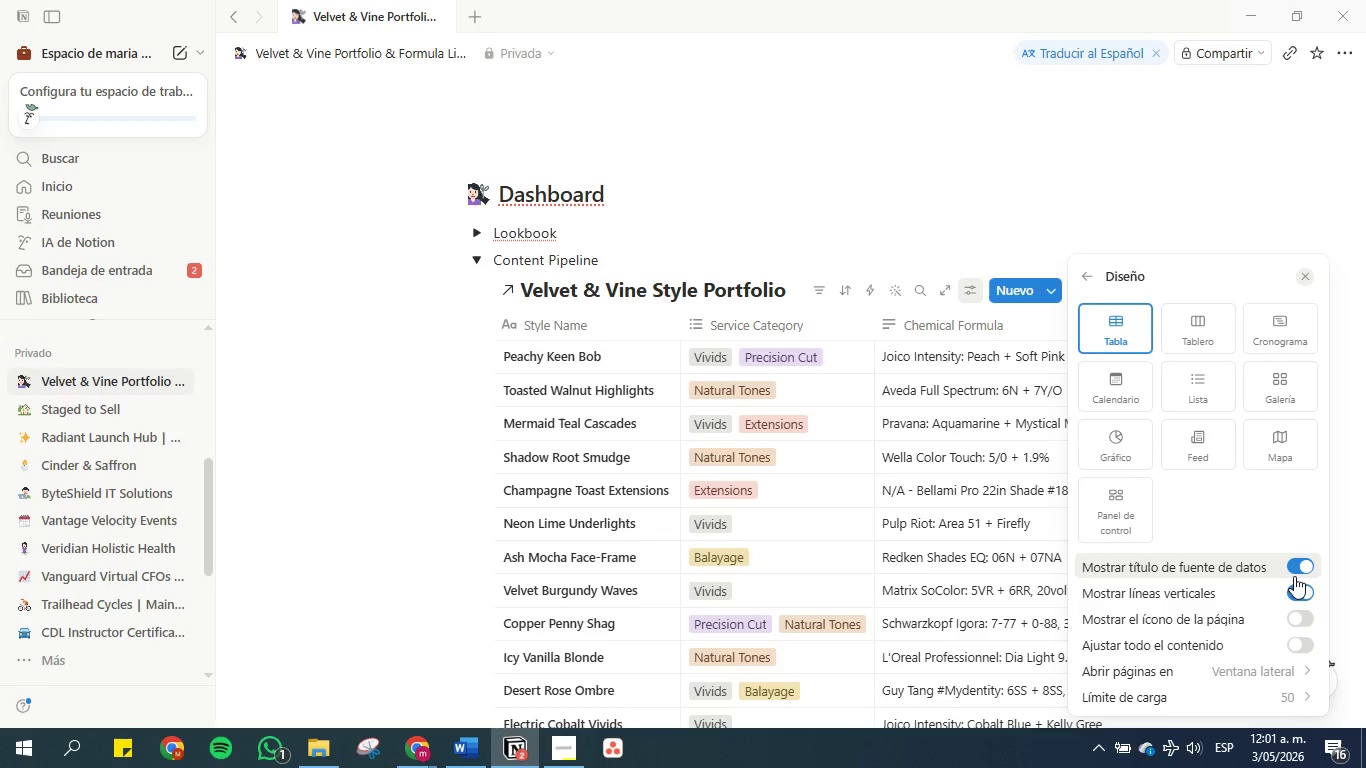 
left_click([1304, 568])
 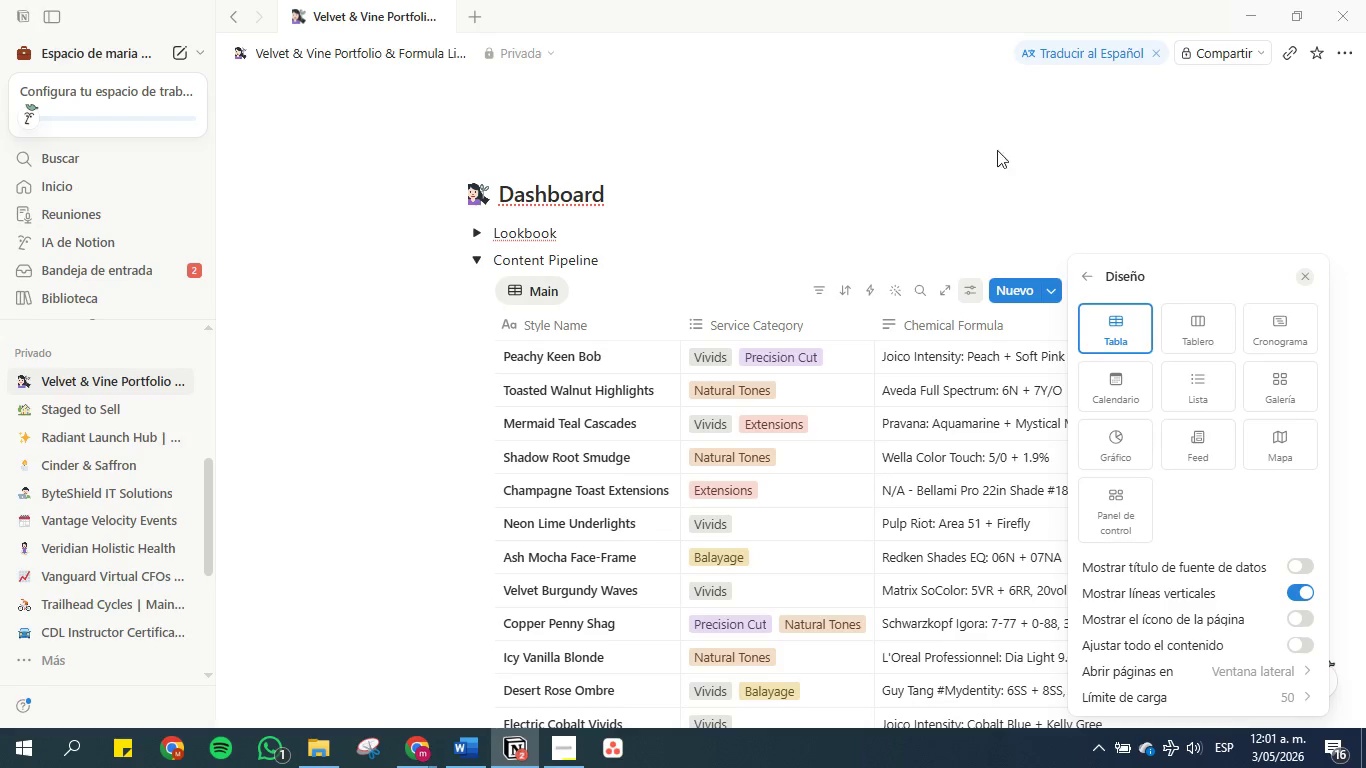 
left_click([983, 118])
 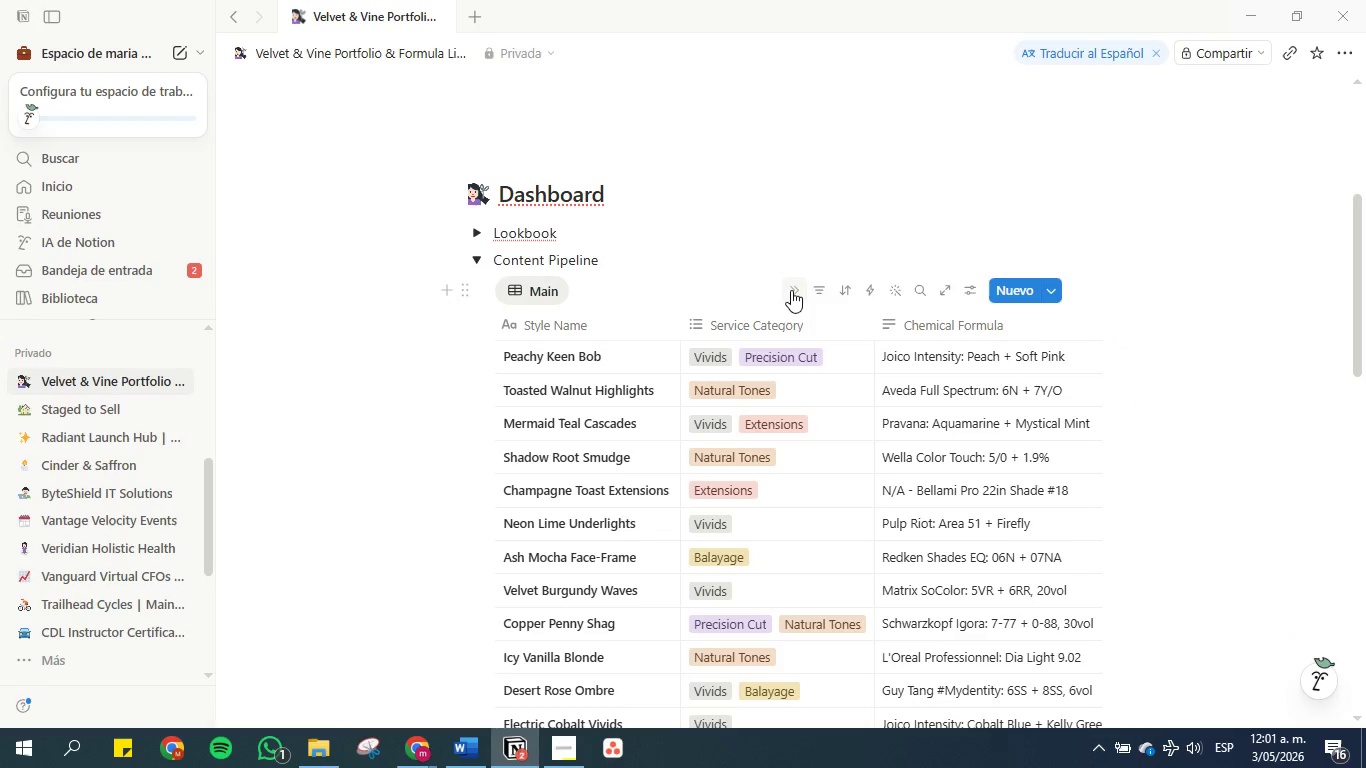 
left_click([791, 290])
 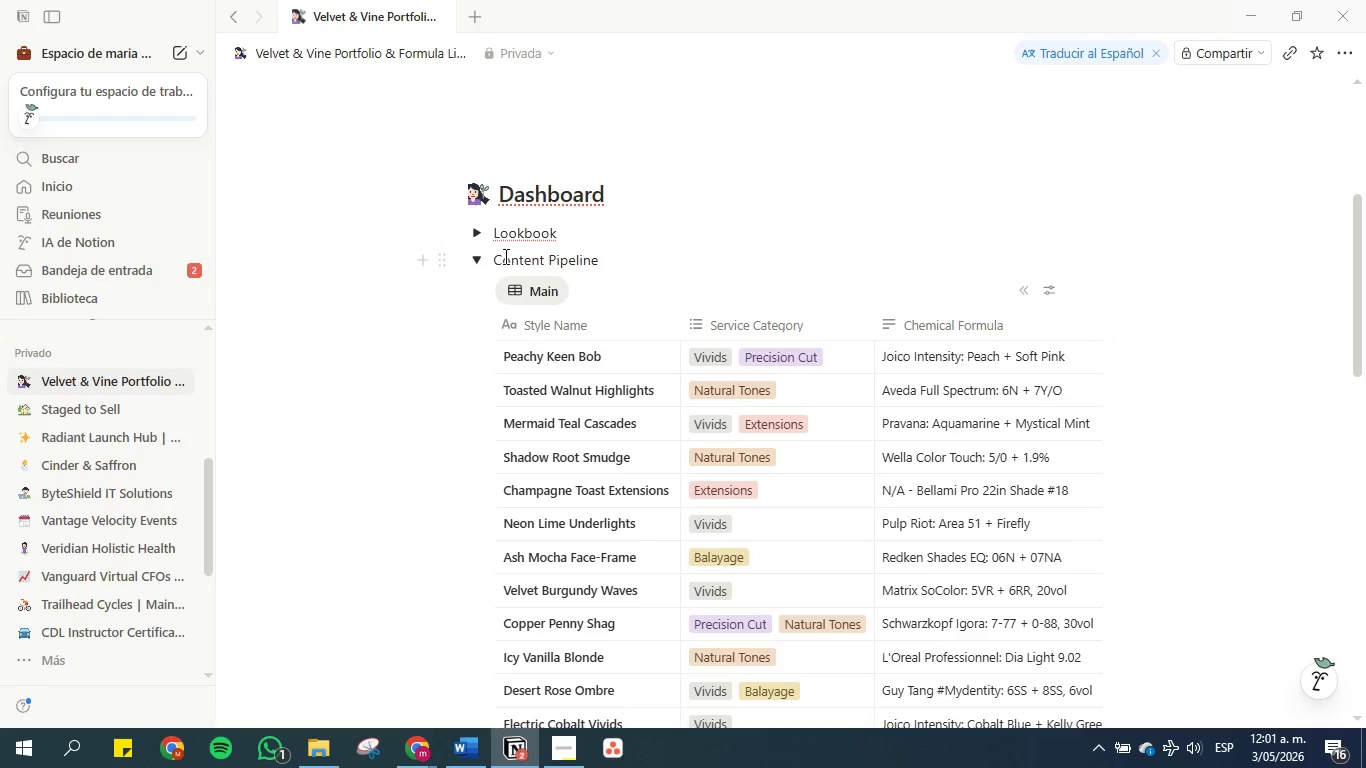 
left_click([476, 260])
 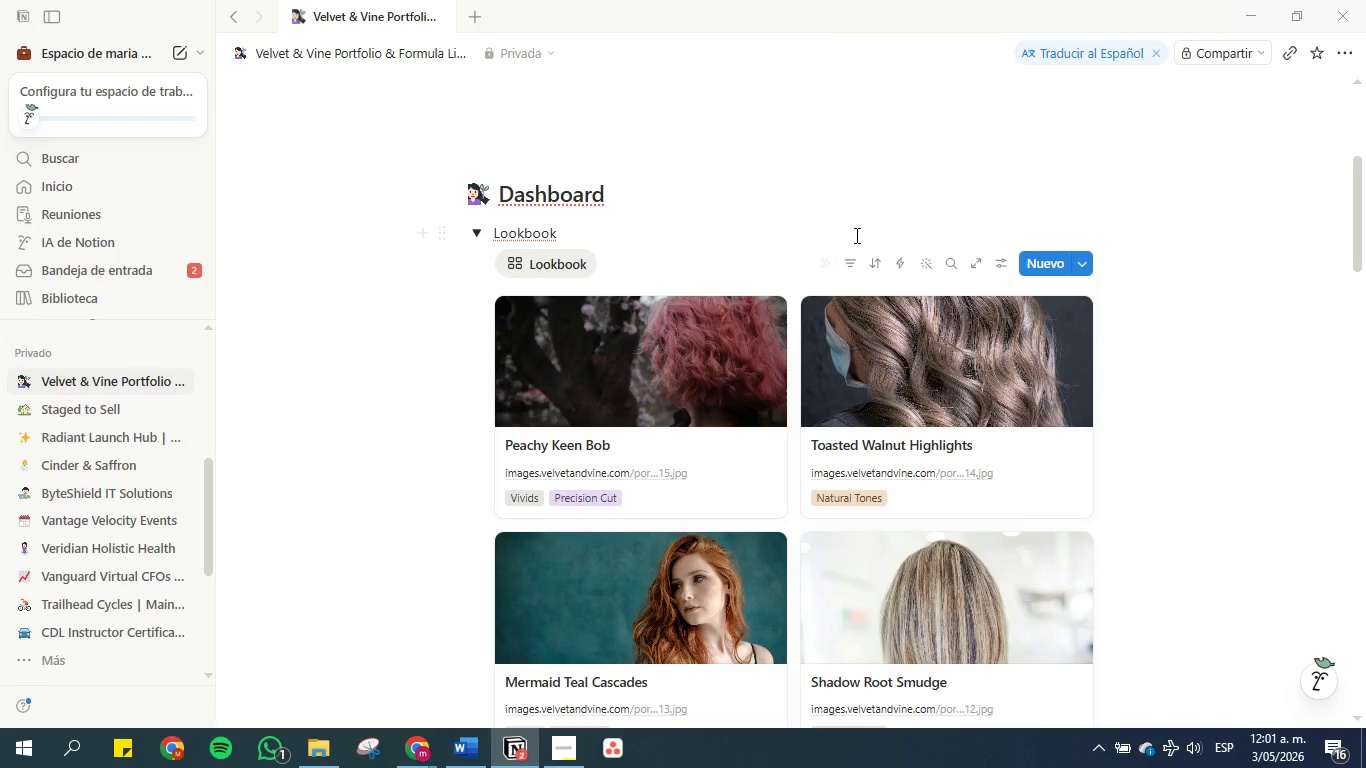 
left_click([826, 265])
 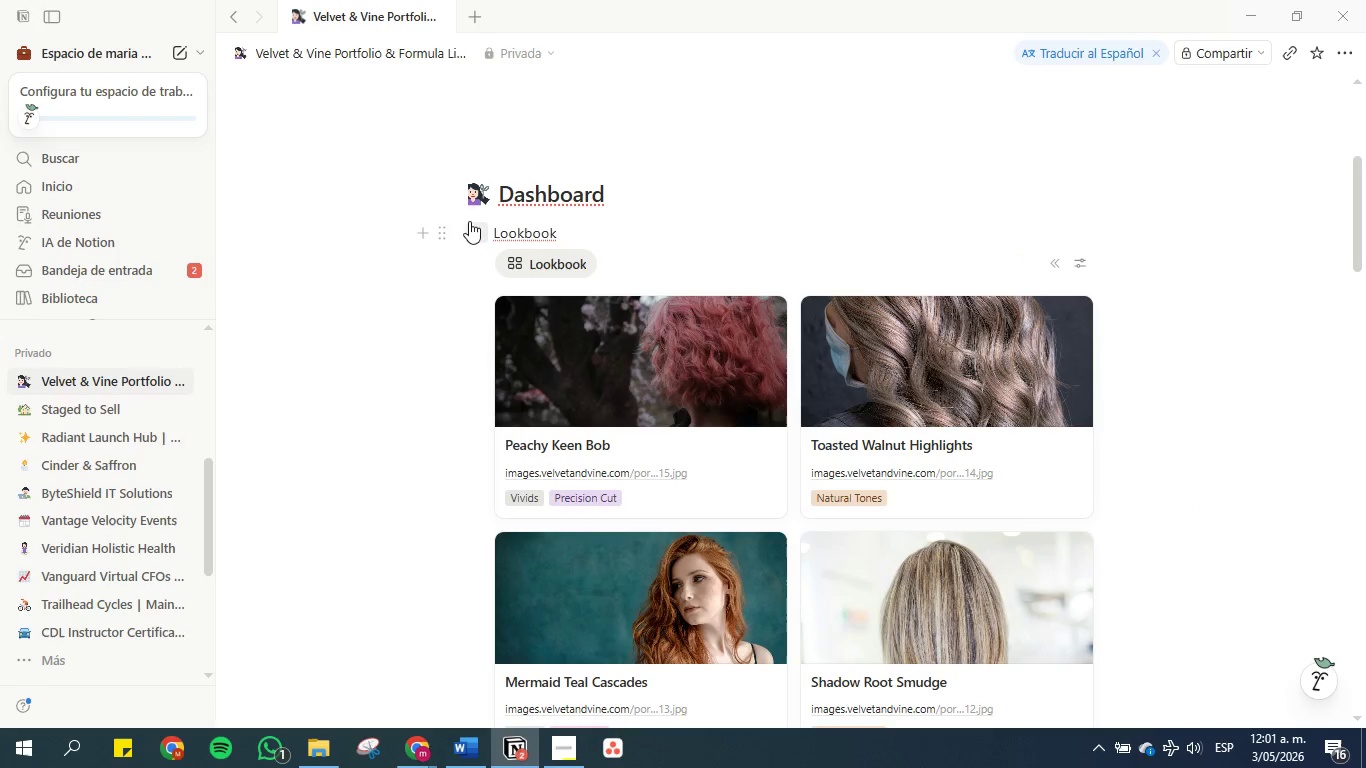 
left_click([476, 228])
 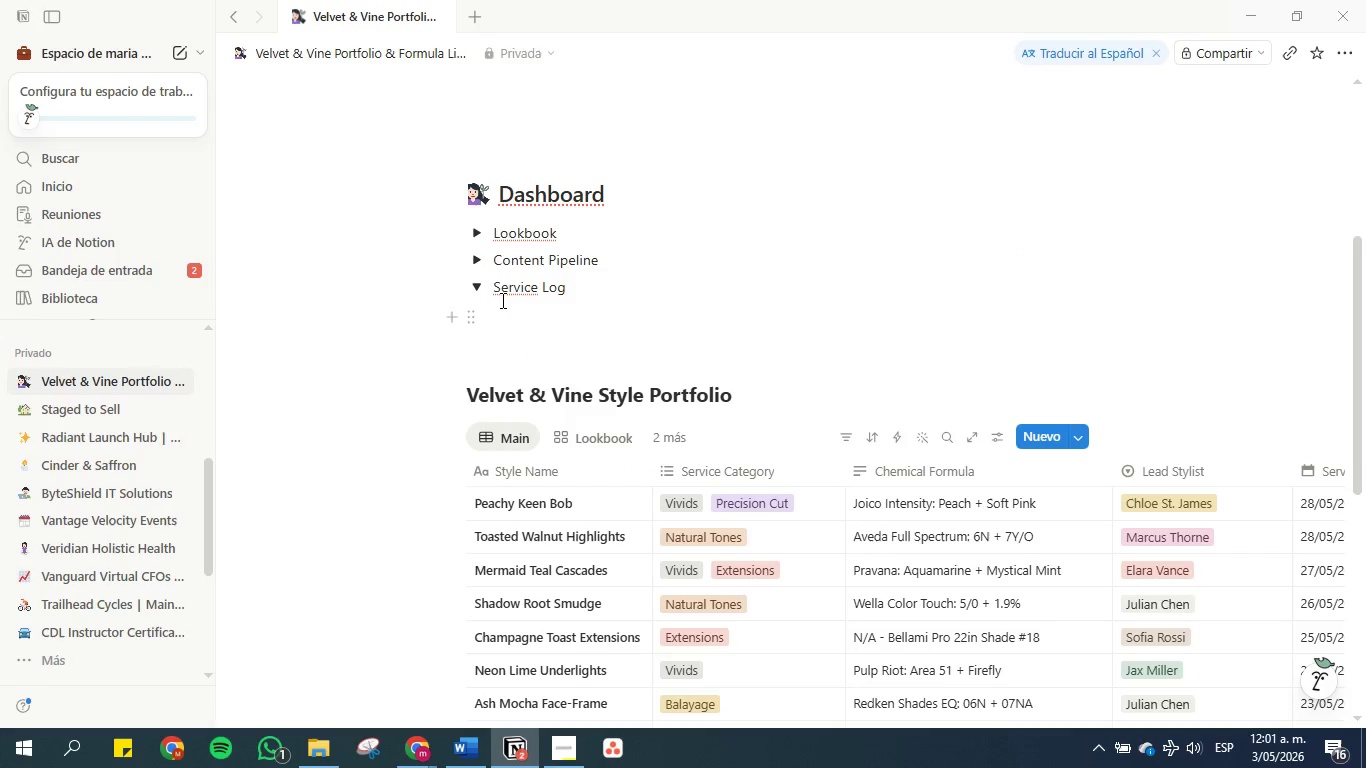 
left_click([513, 310])
 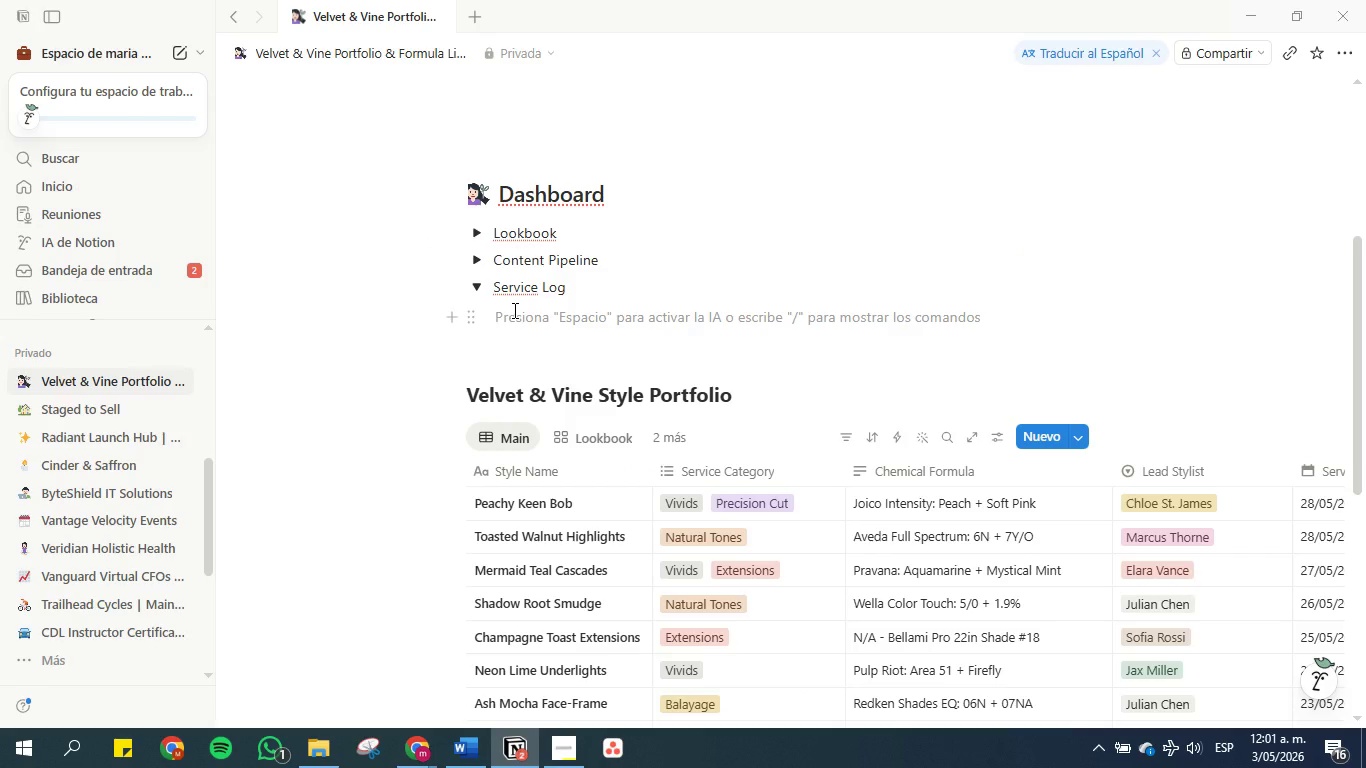 
type(&linked)
 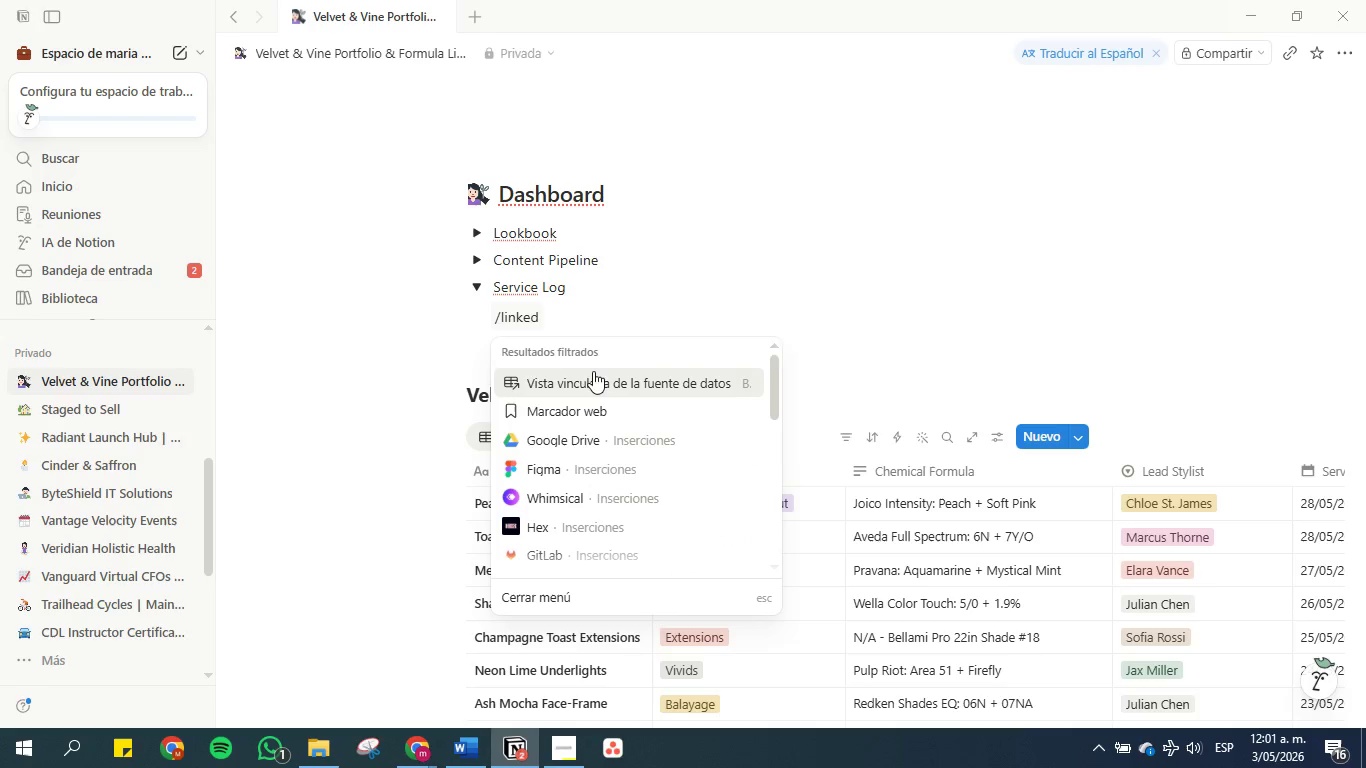 
left_click([594, 373])
 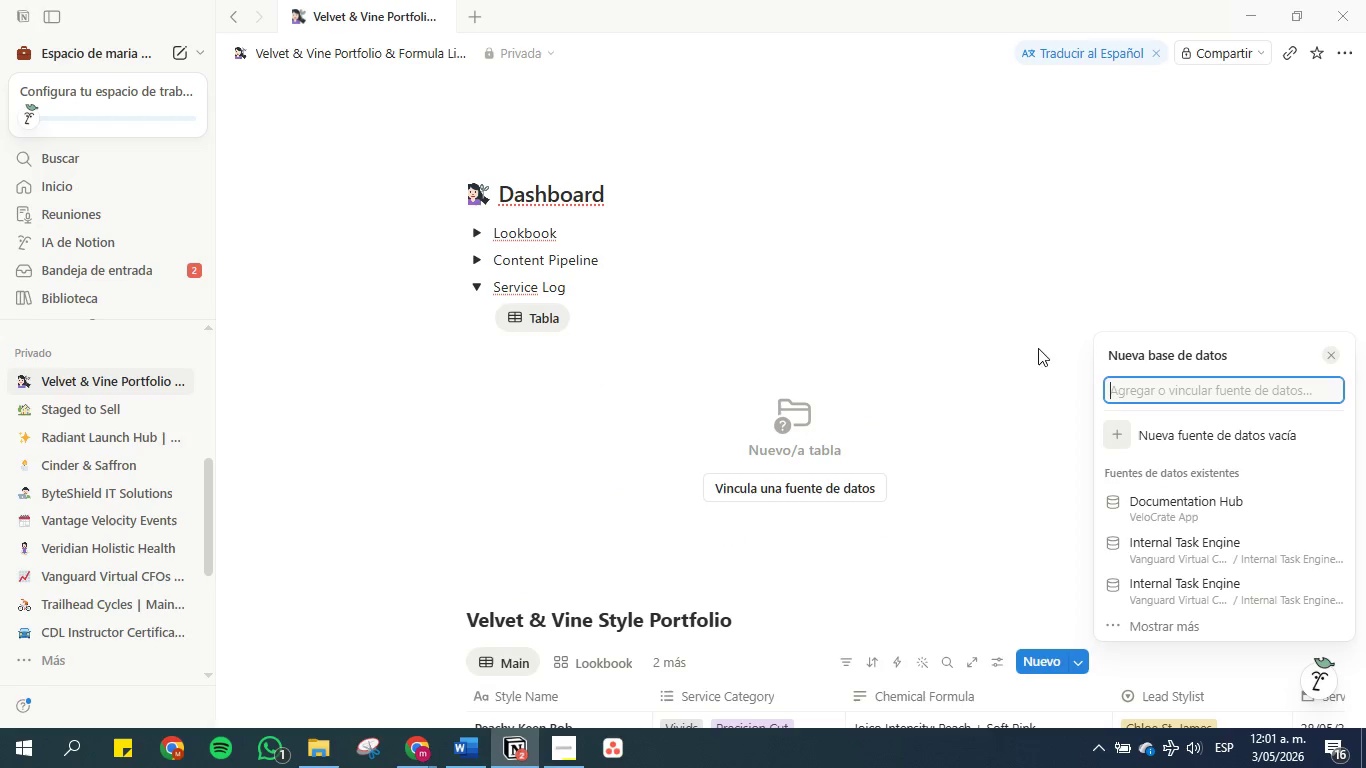 
type(vel)
 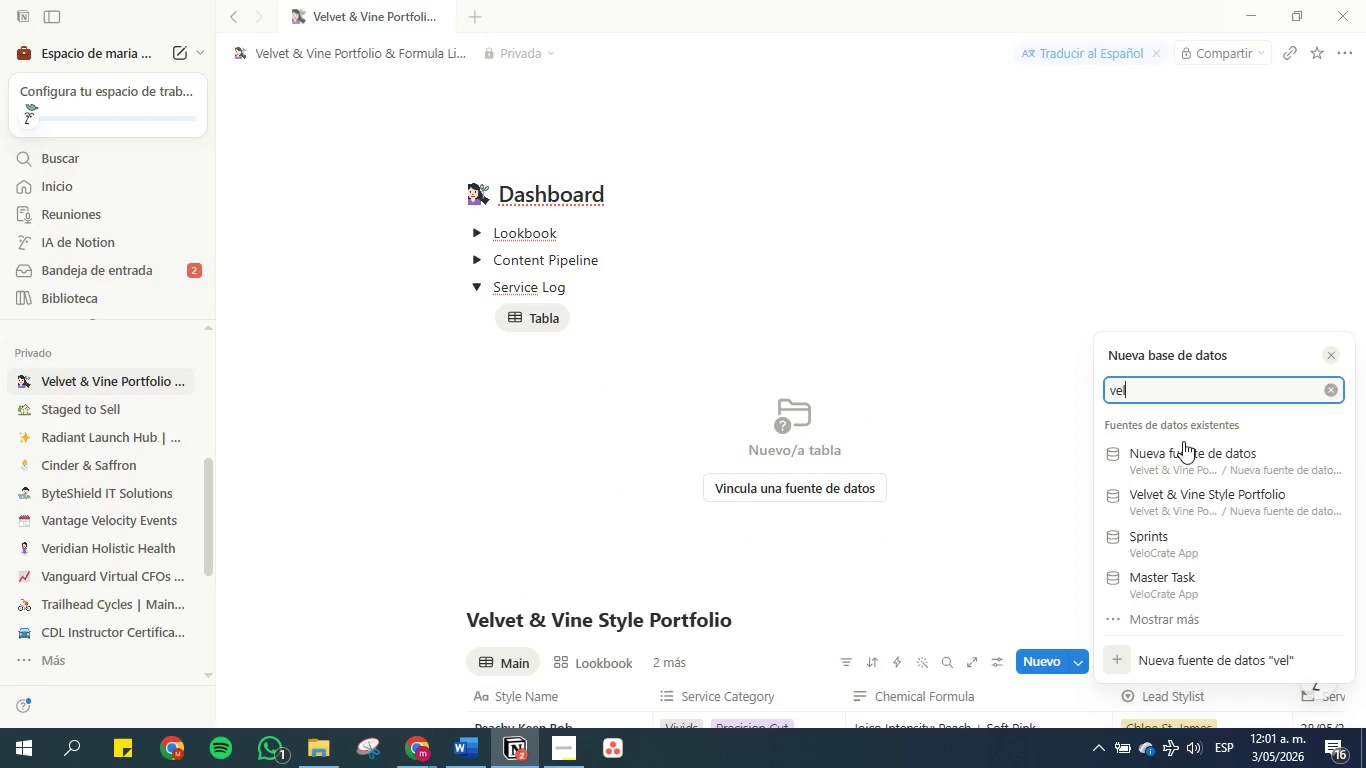 
left_click([1194, 486])
 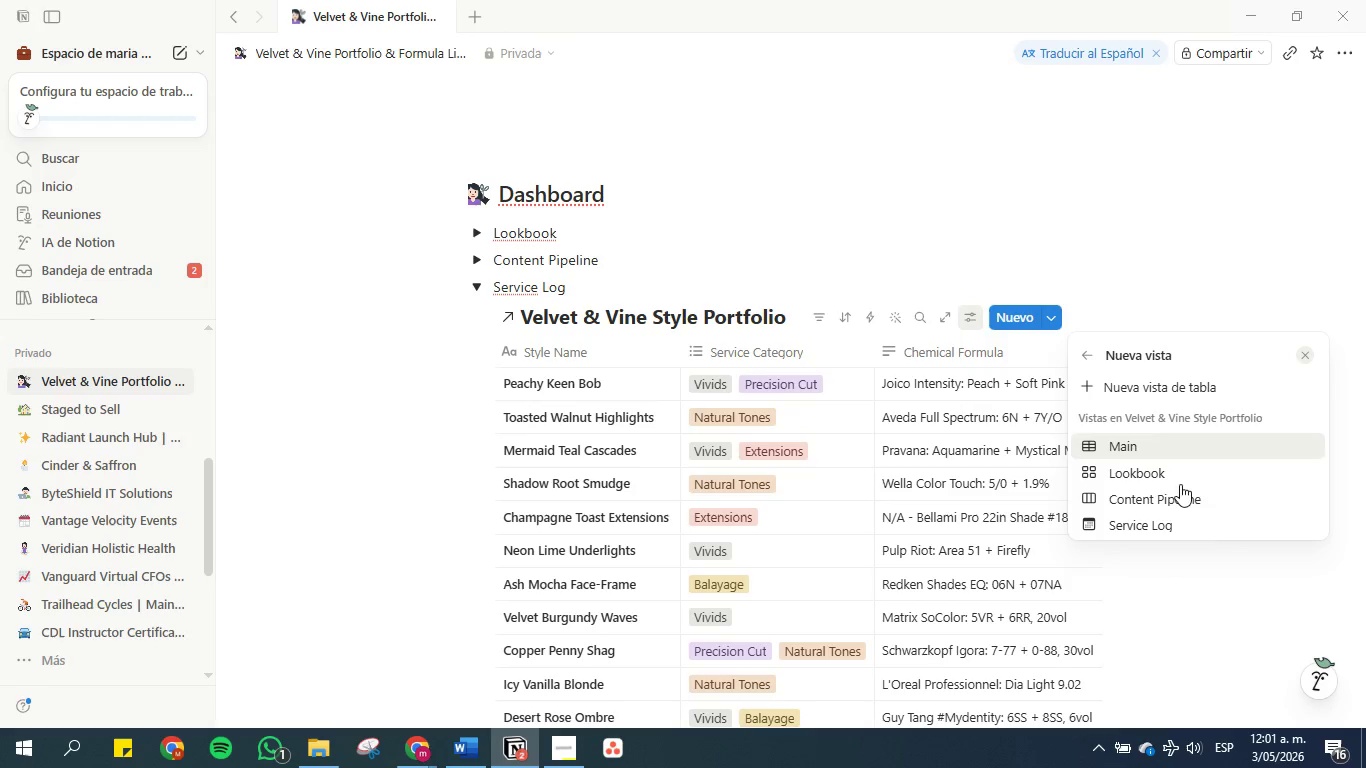 
left_click([1182, 518])
 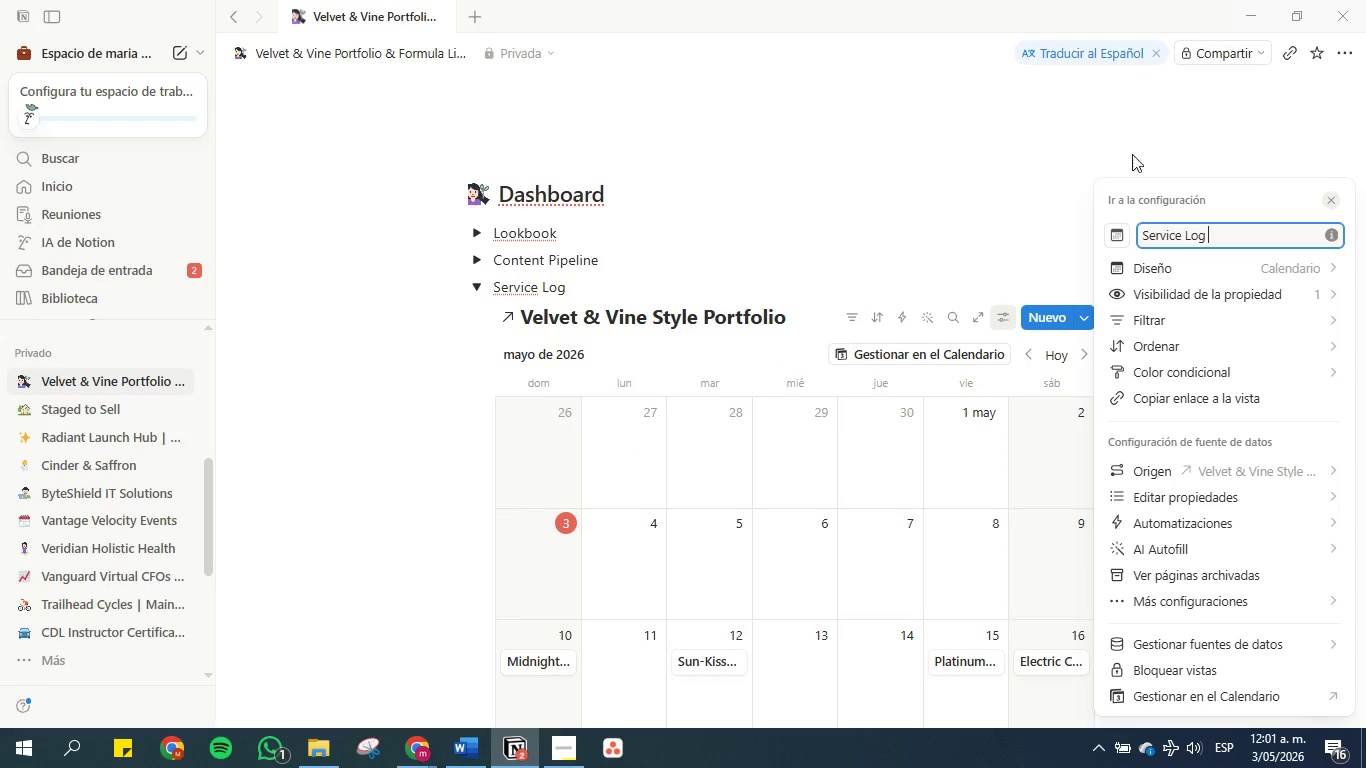 
left_click([1193, 263])
 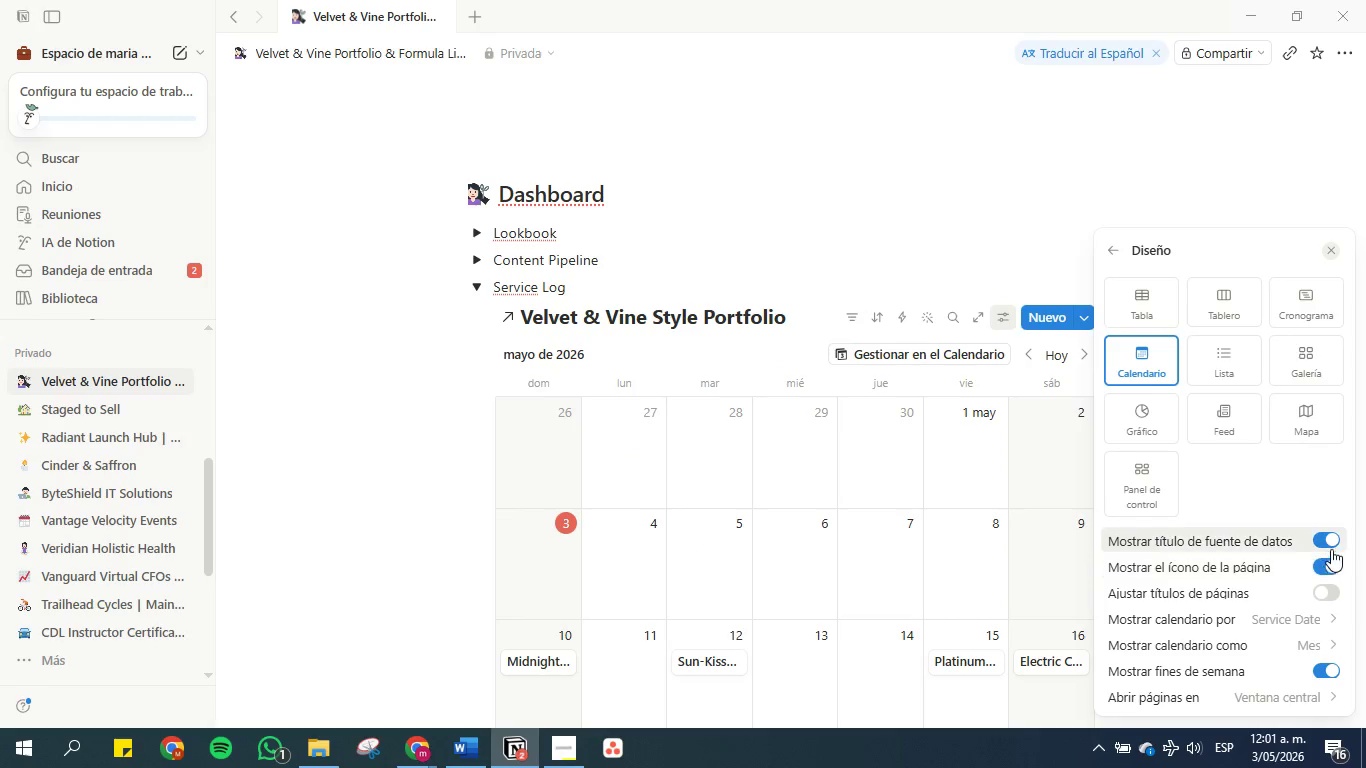 
left_click([1327, 538])
 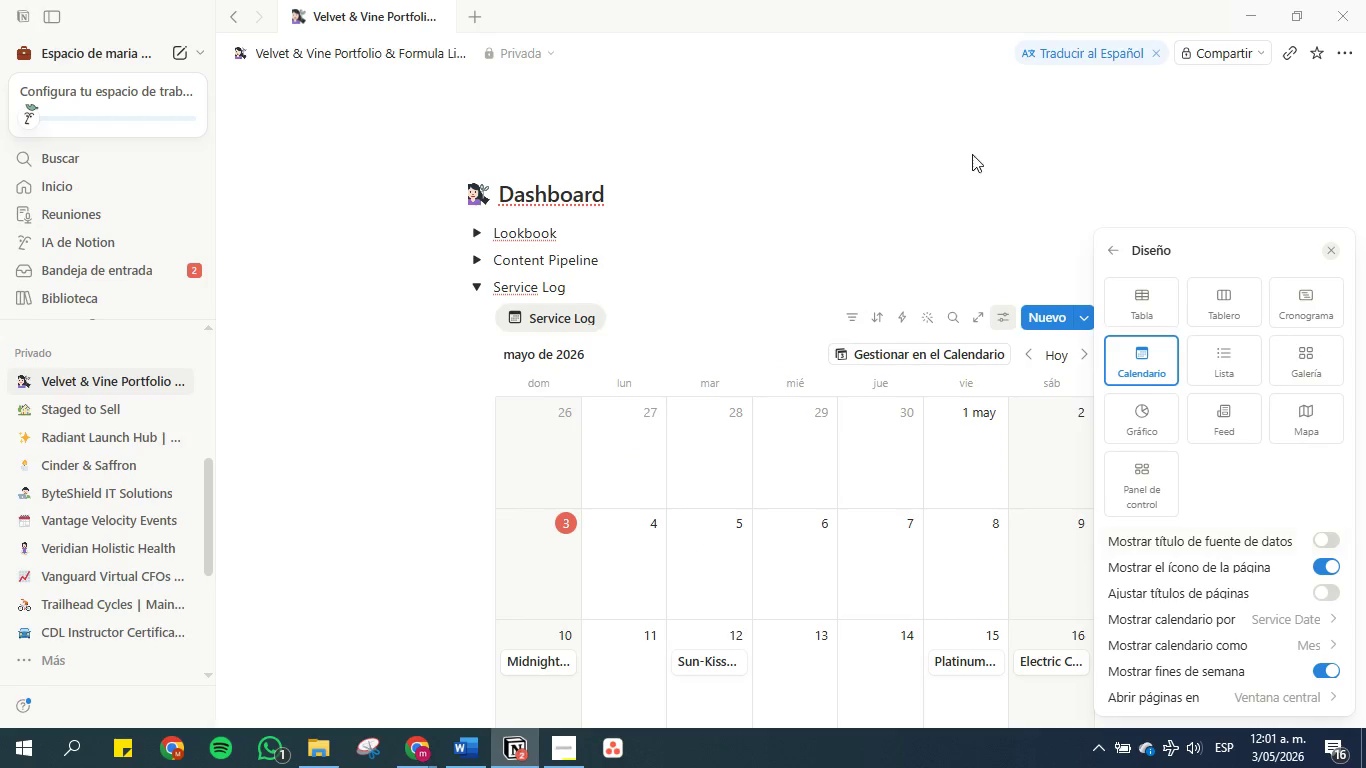 
left_click([967, 150])
 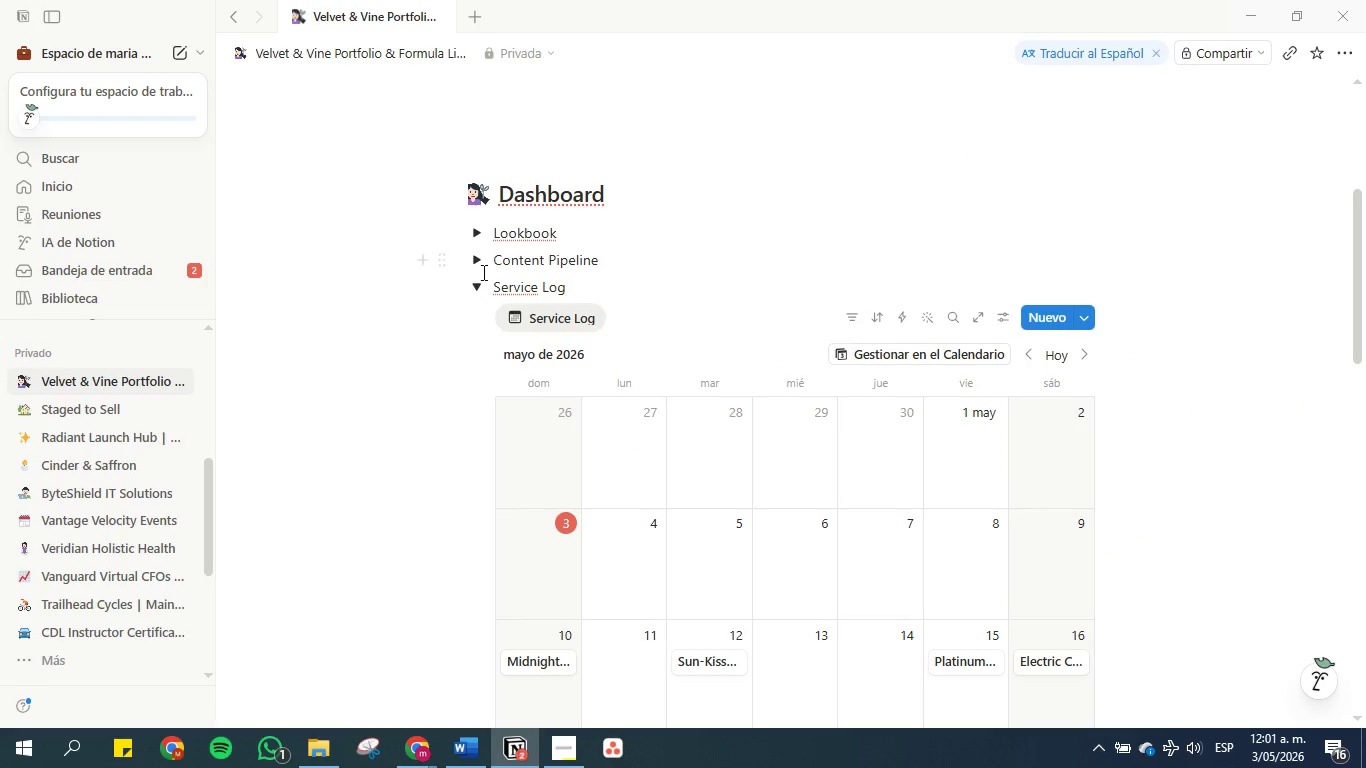 
left_click([477, 286])
 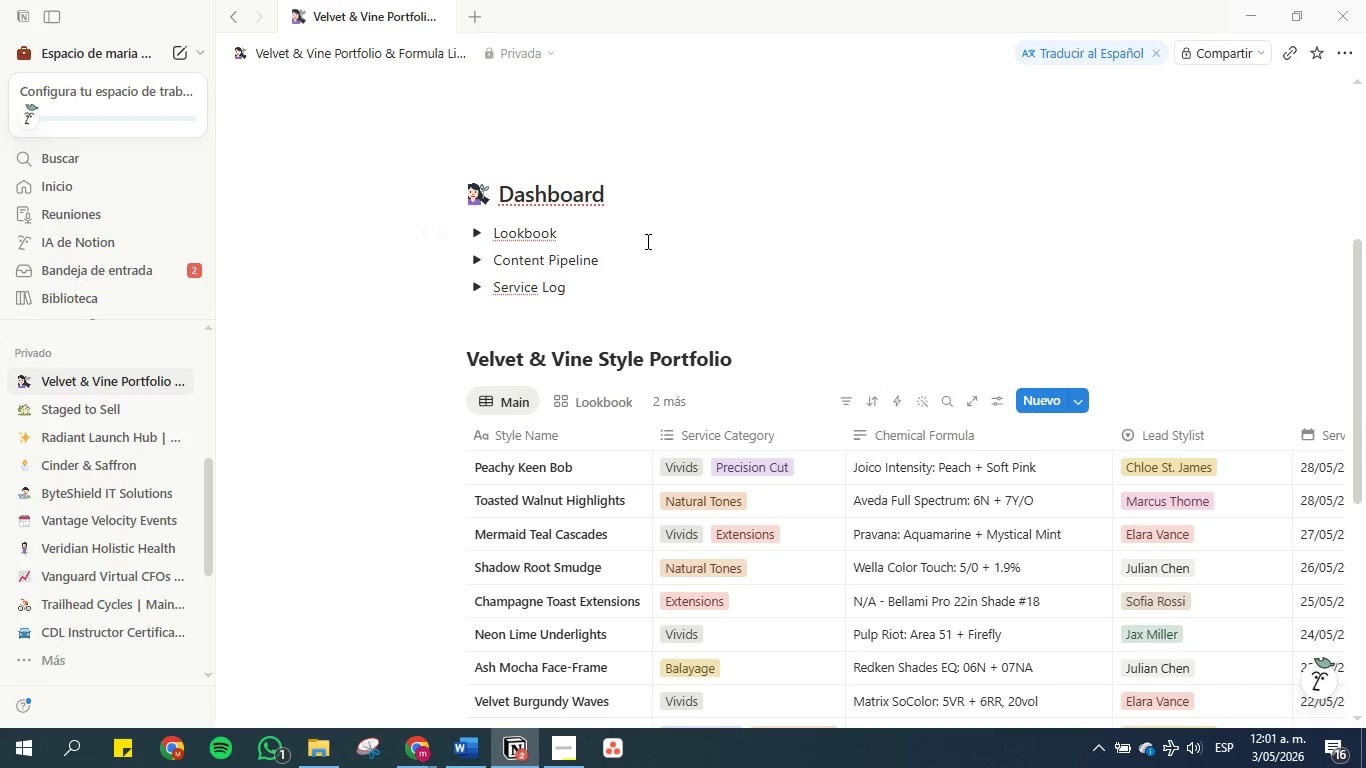 
left_click([656, 238])
 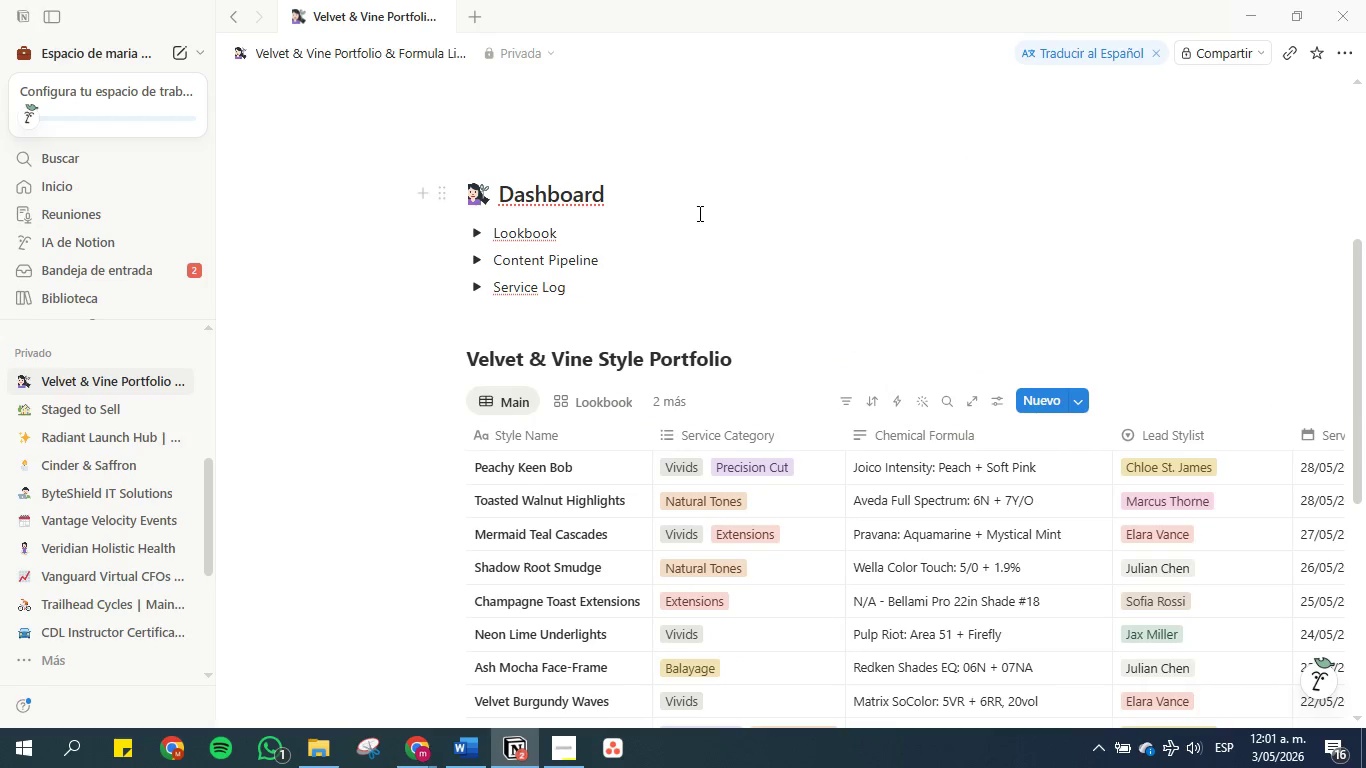 
scroll: coordinate [673, 308], scroll_direction: up, amount: 2.0
 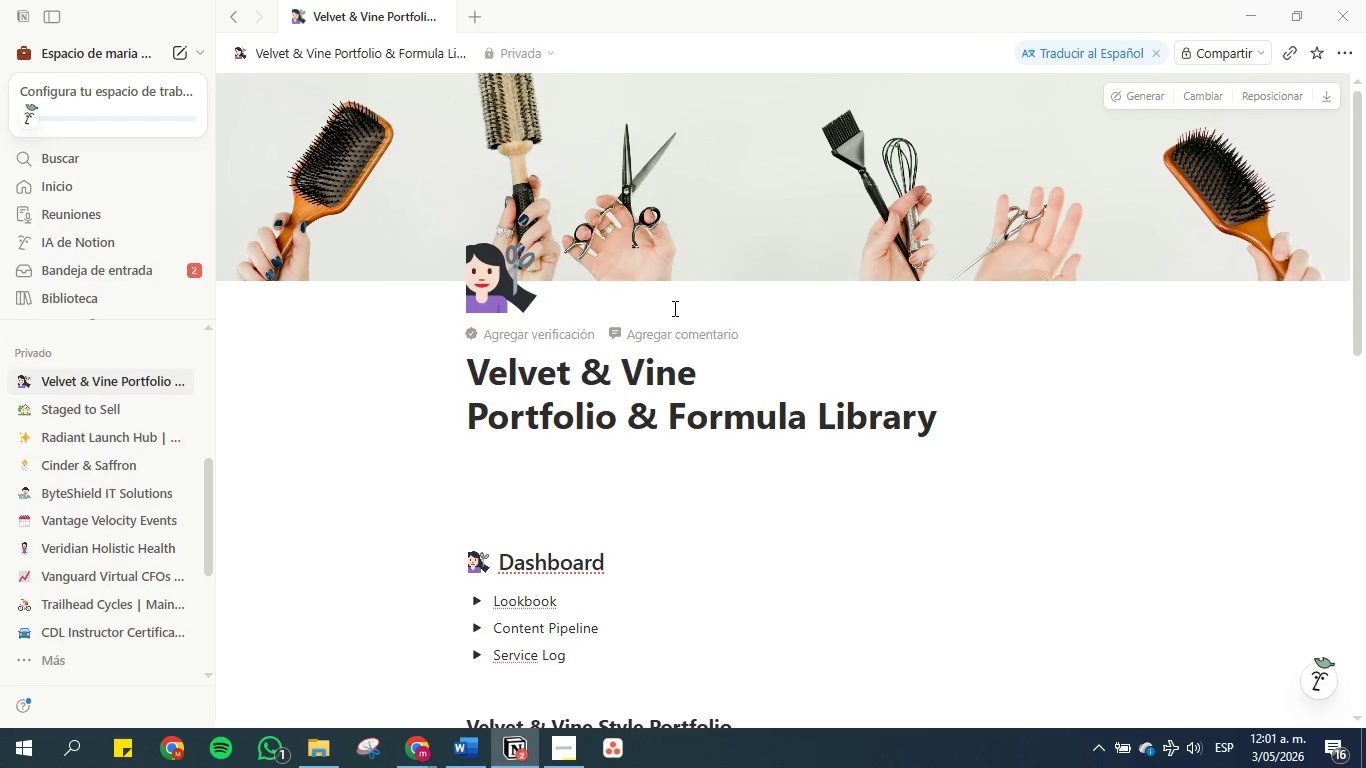 
scroll: coordinate [673, 308], scroll_direction: down, amount: 2.0
 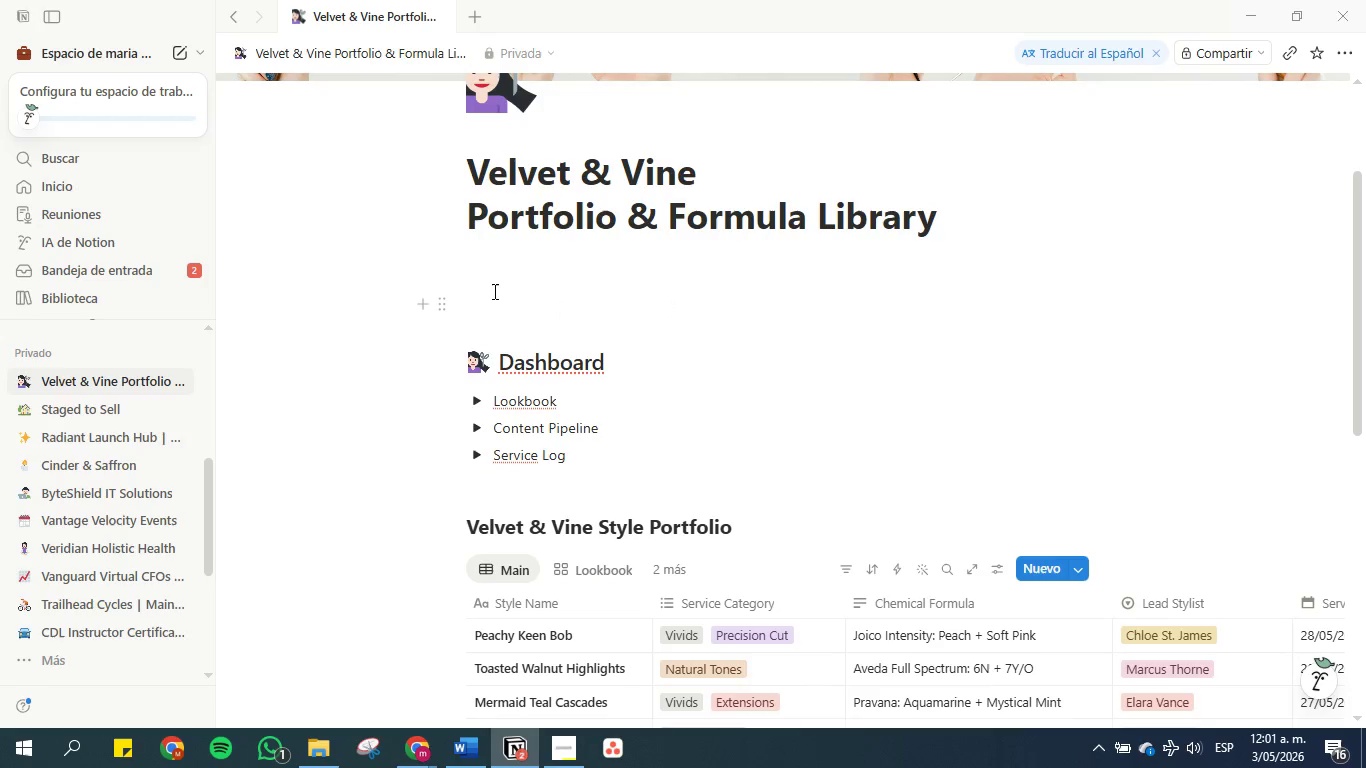 
mouse_move([404, 256])
 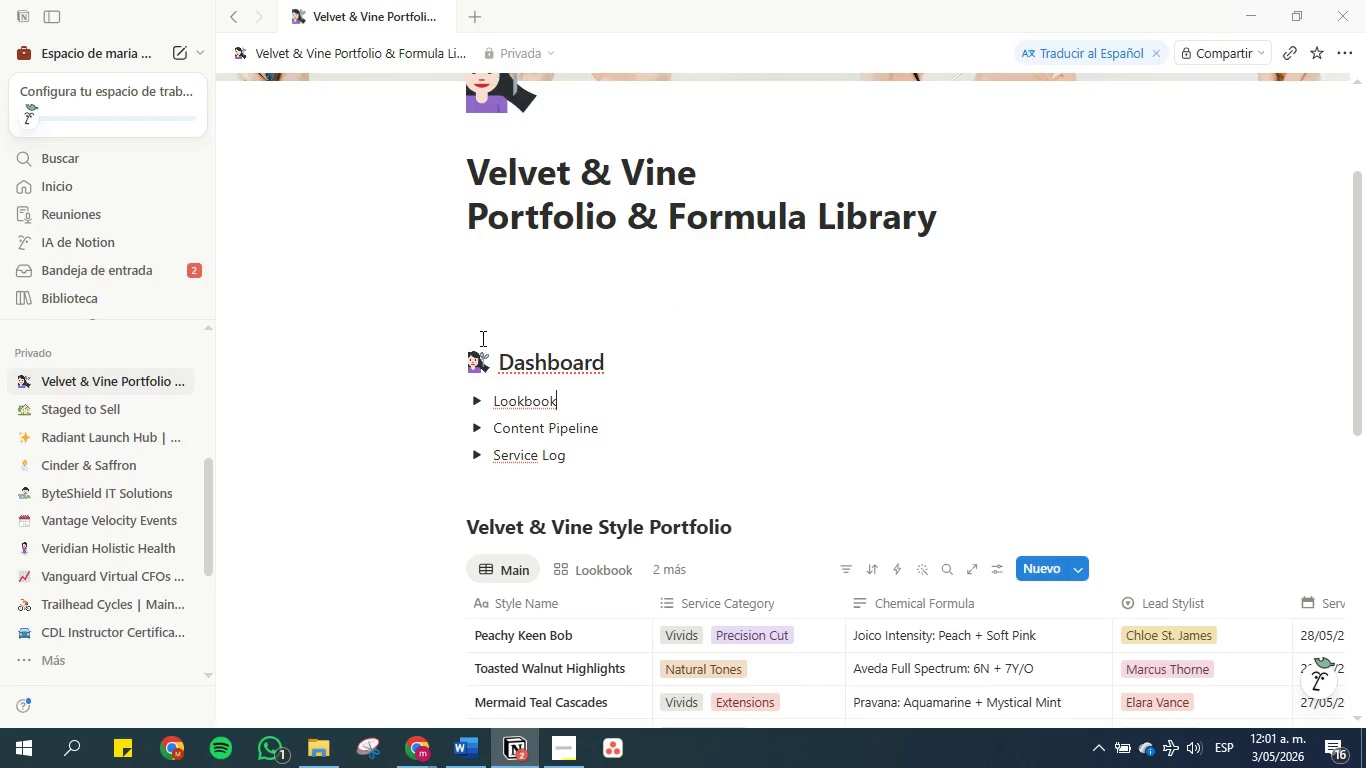 
scroll: coordinate [483, 373], scroll_direction: down, amount: 2.0
 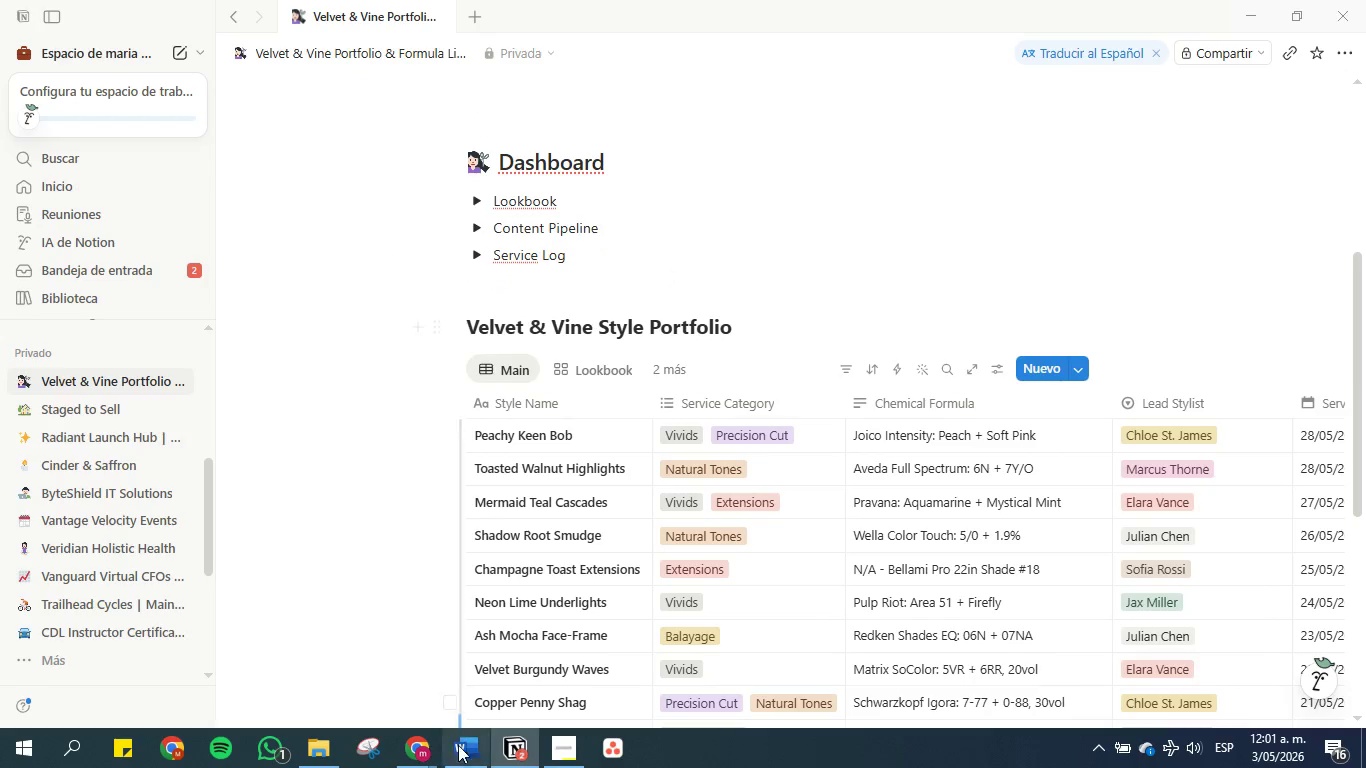 
left_click([467, 767])
 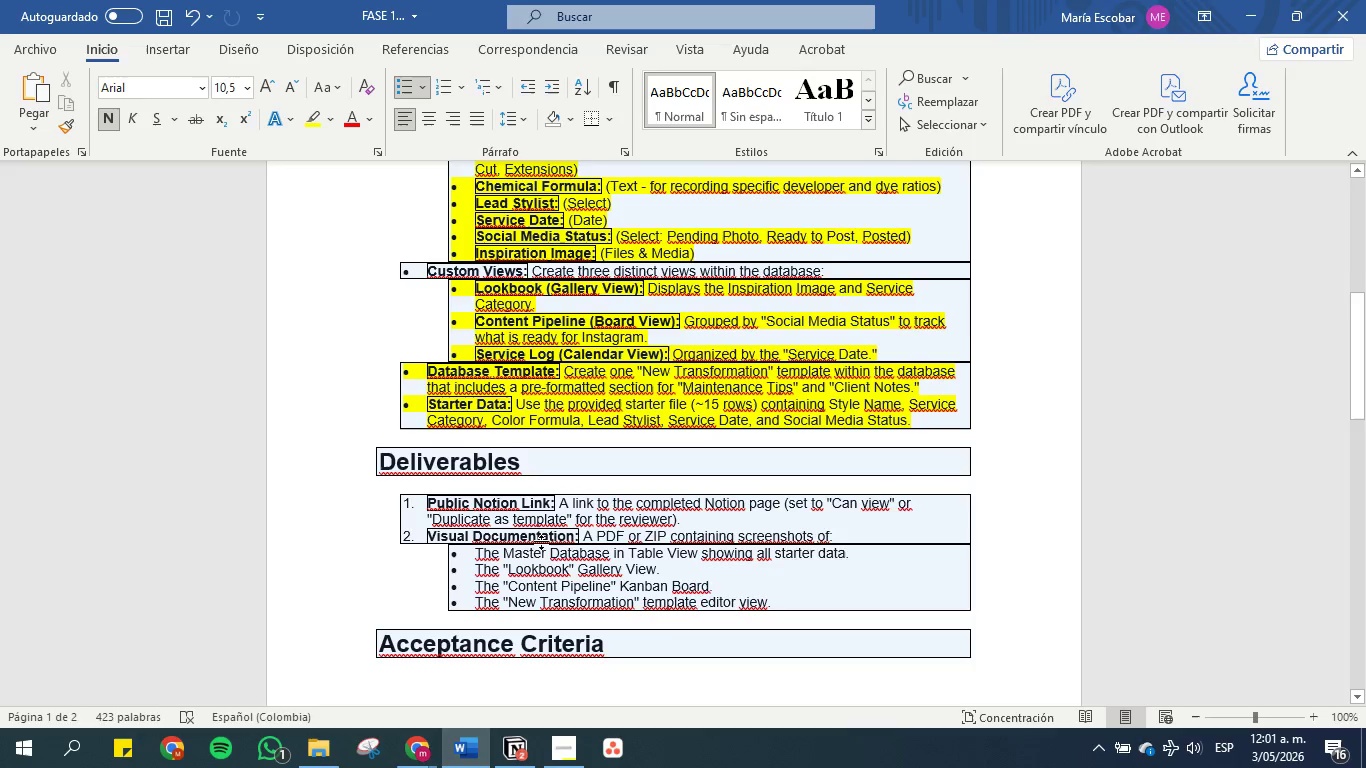 
scroll: coordinate [617, 448], scroll_direction: down, amount: 2.0
 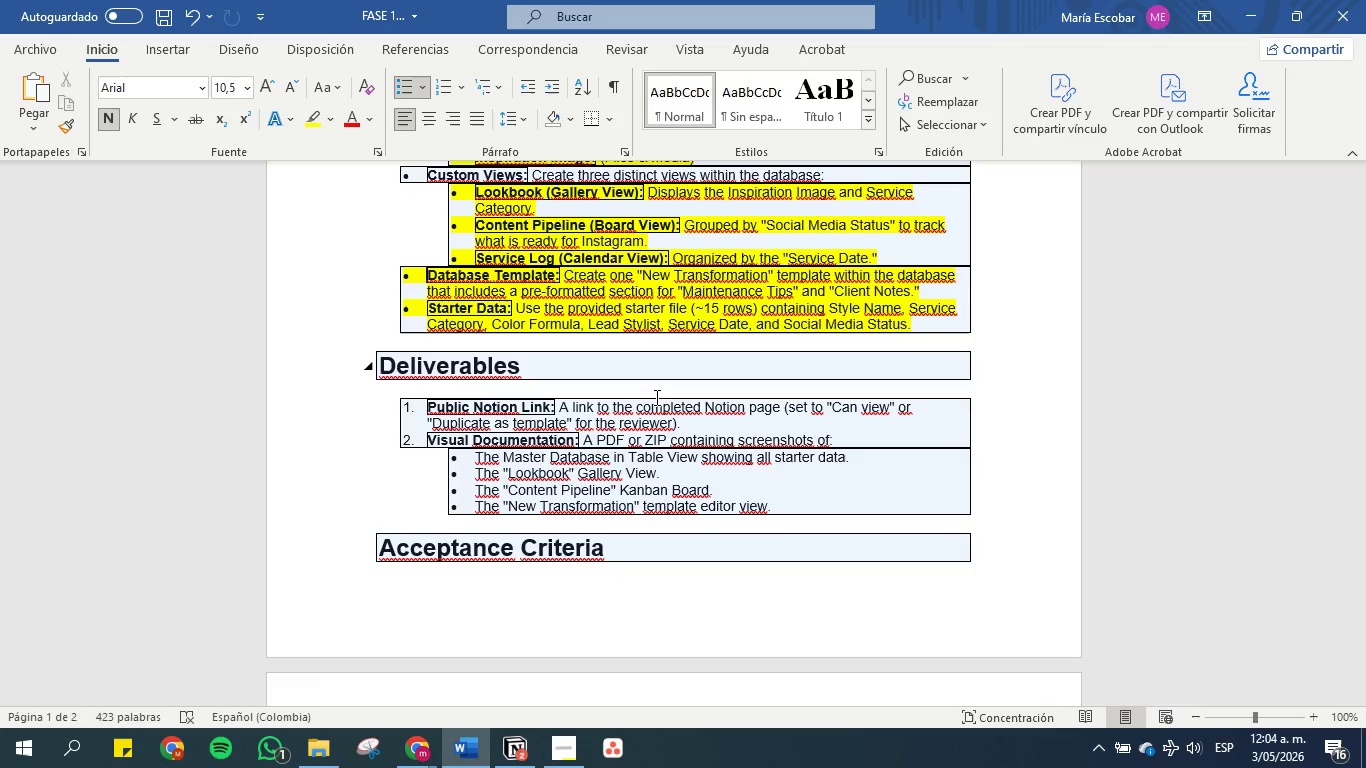 
wait(157.53)
 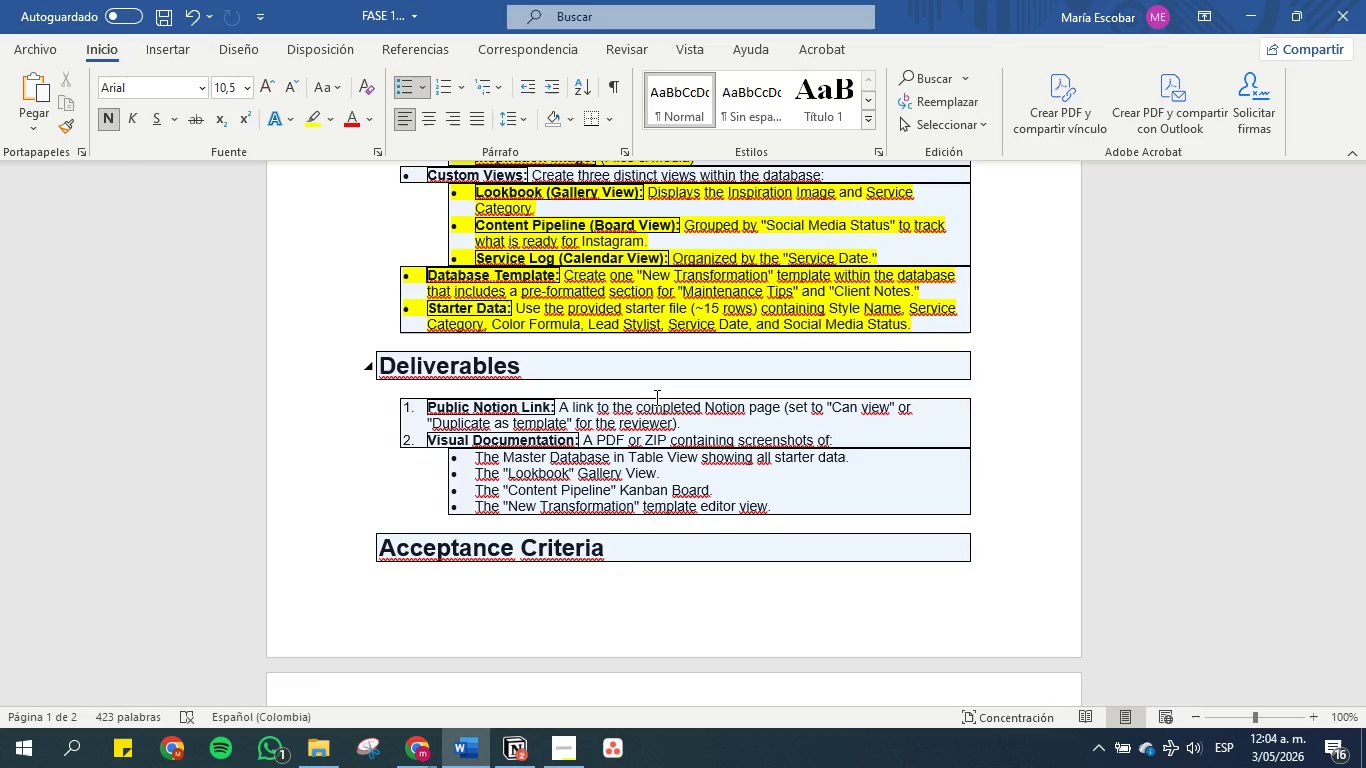 
left_click_drag(start_coordinate=[688, 421], to_coordinate=[401, 404])
 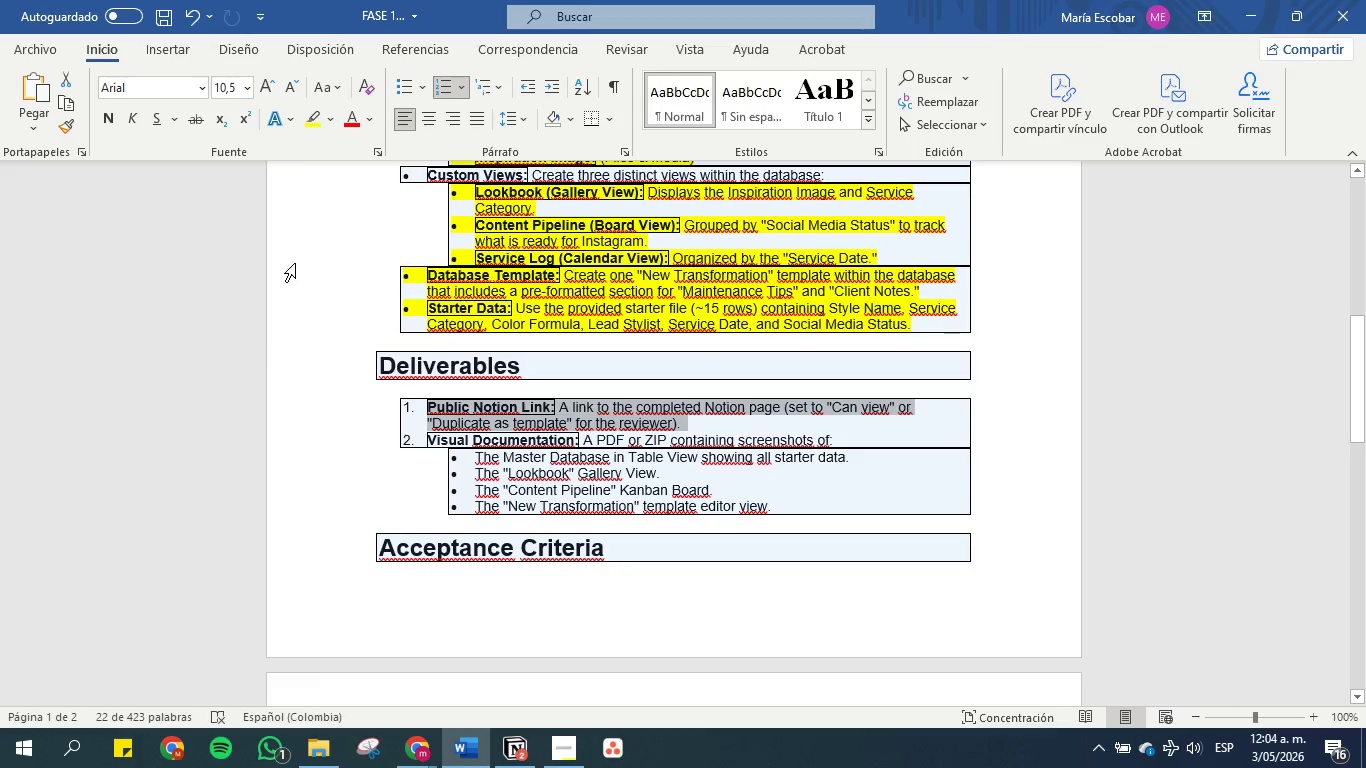 
left_click([299, 109])
 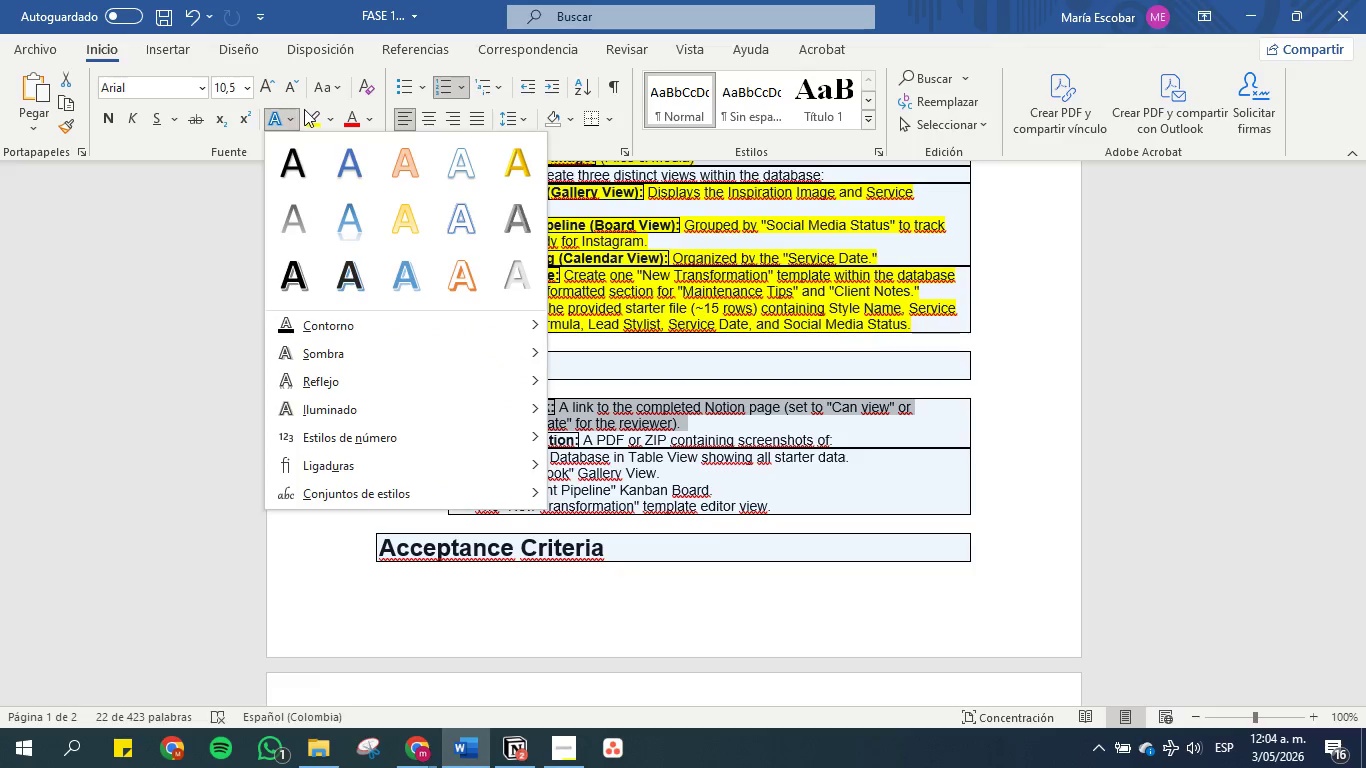 
left_click([310, 109])
 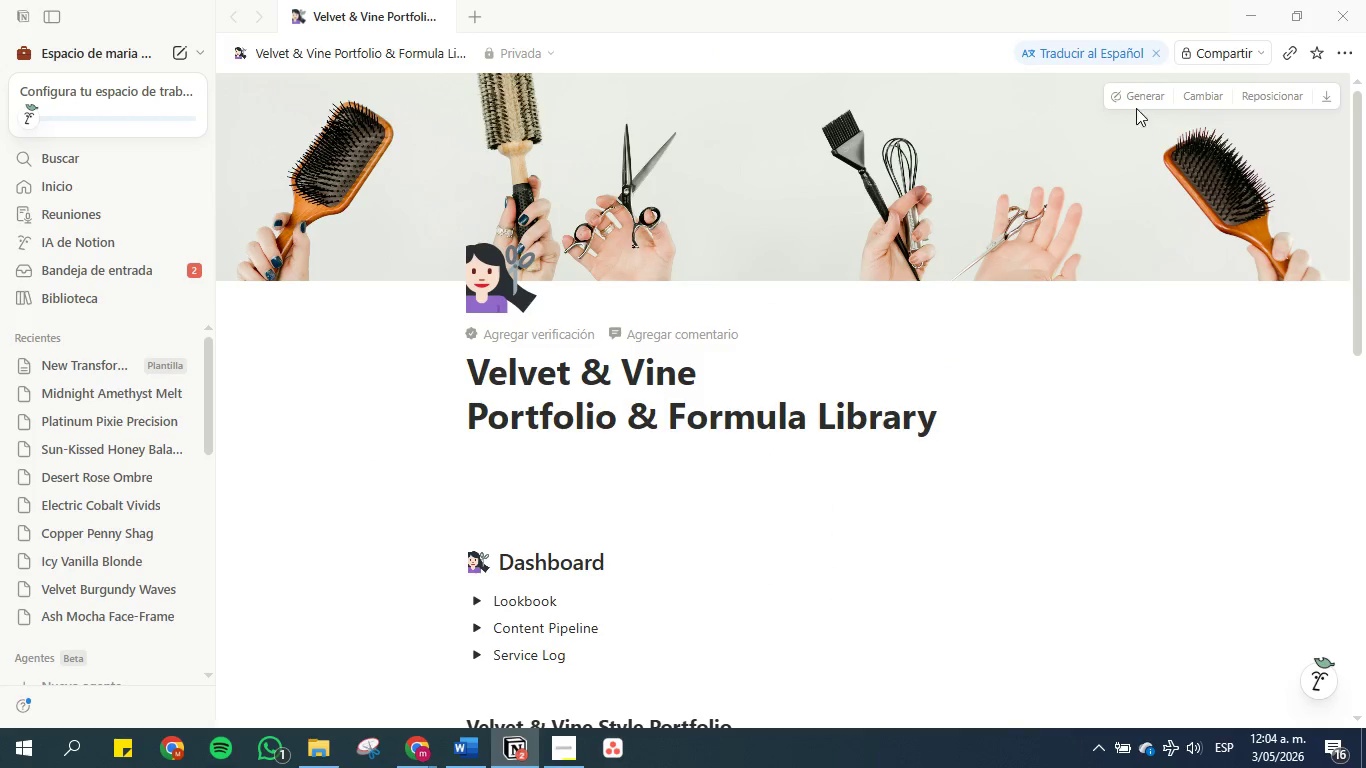 
scroll: coordinate [1062, 218], scroll_direction: up, amount: 4.0
 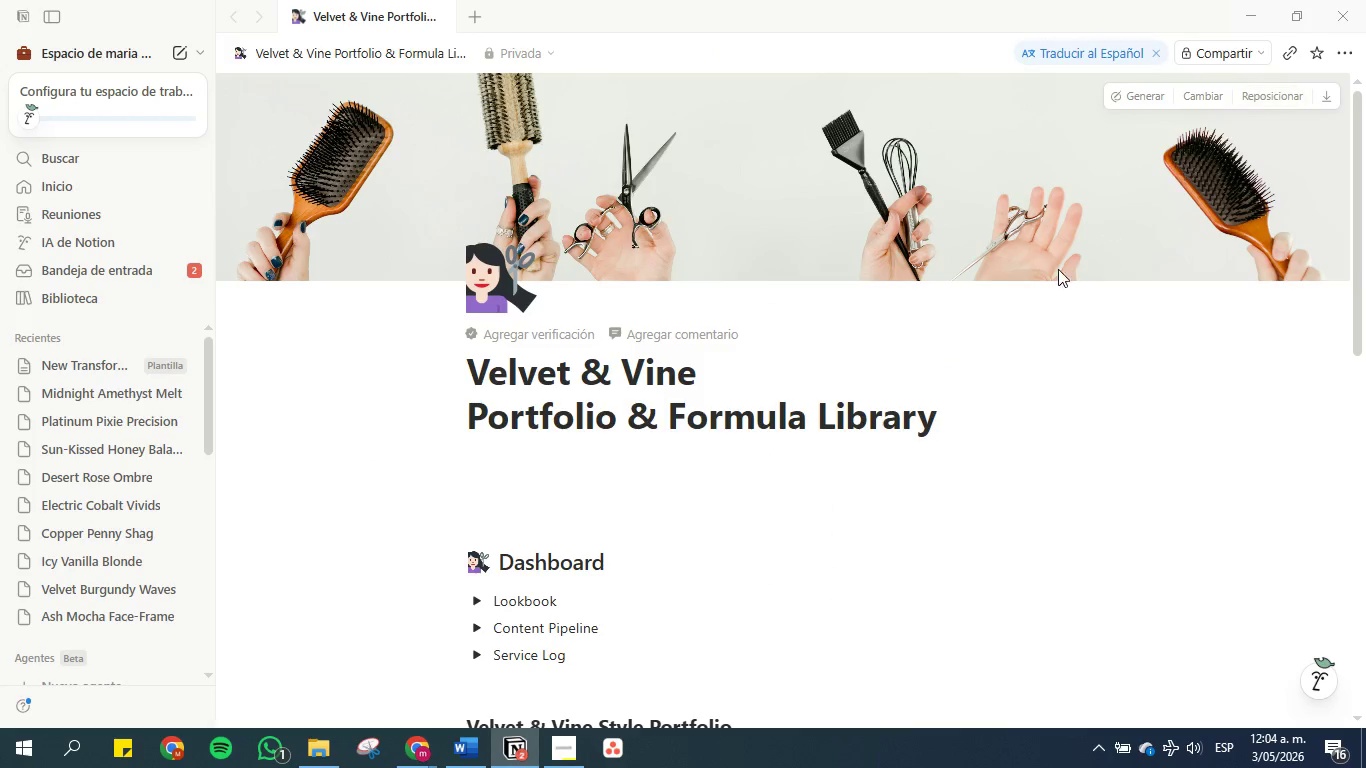 
scroll: coordinate [922, 354], scroll_direction: down, amount: 3.0
 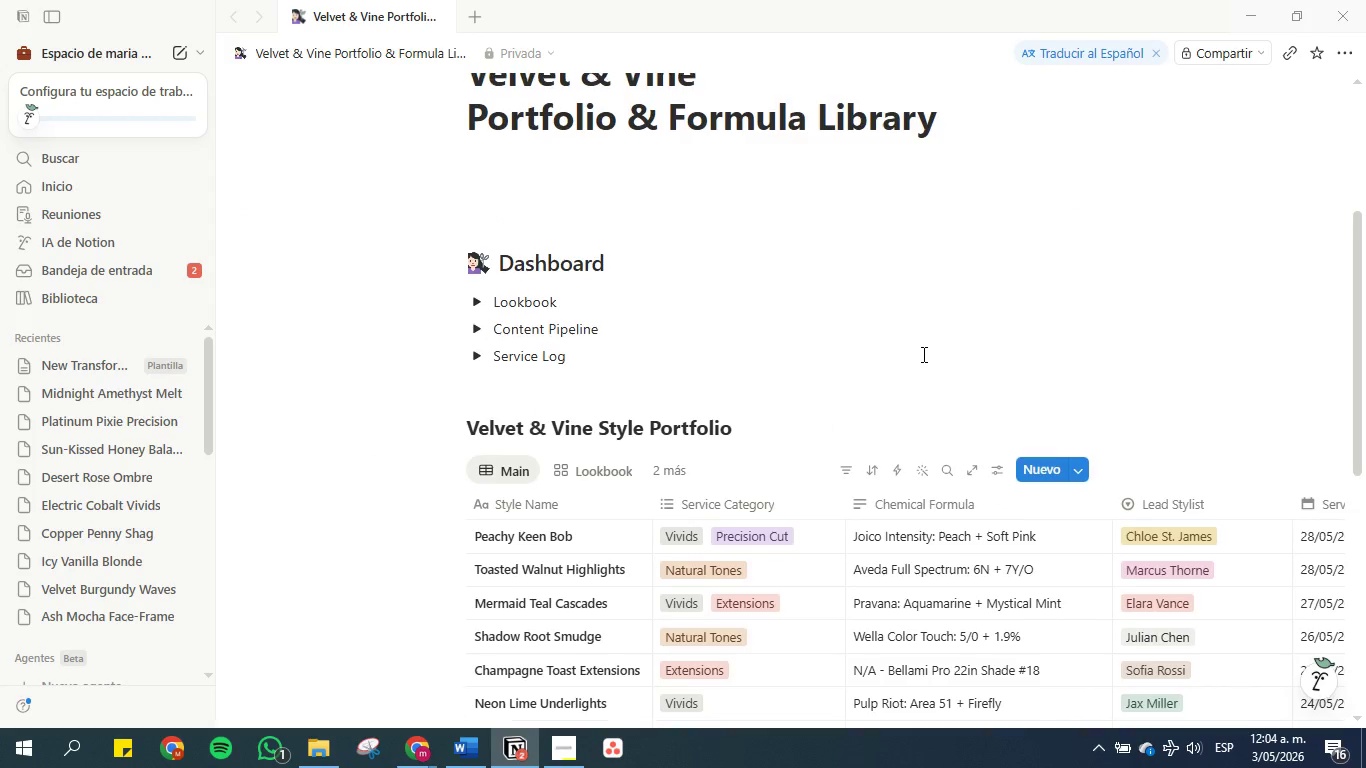 
scroll: coordinate [922, 354], scroll_direction: up, amount: 4.0
 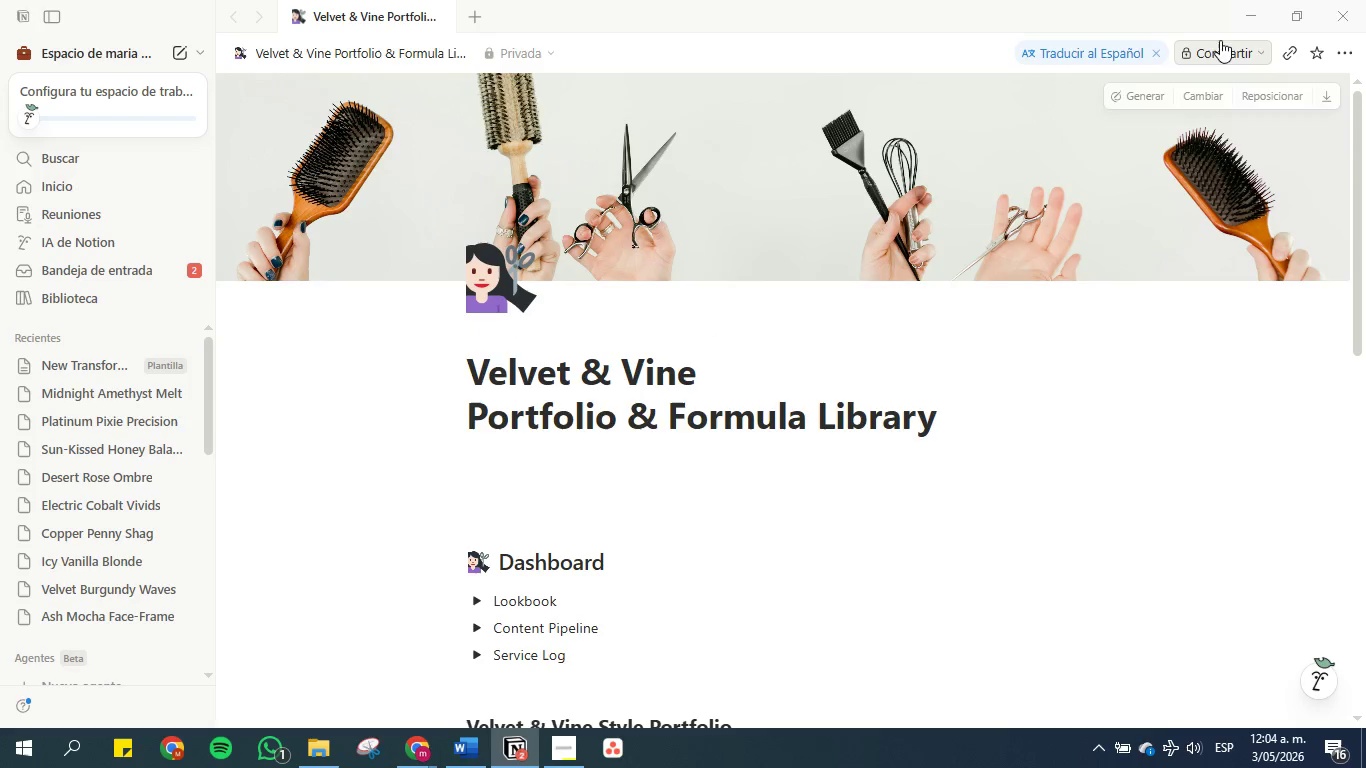 
double_click([1221, 46])
 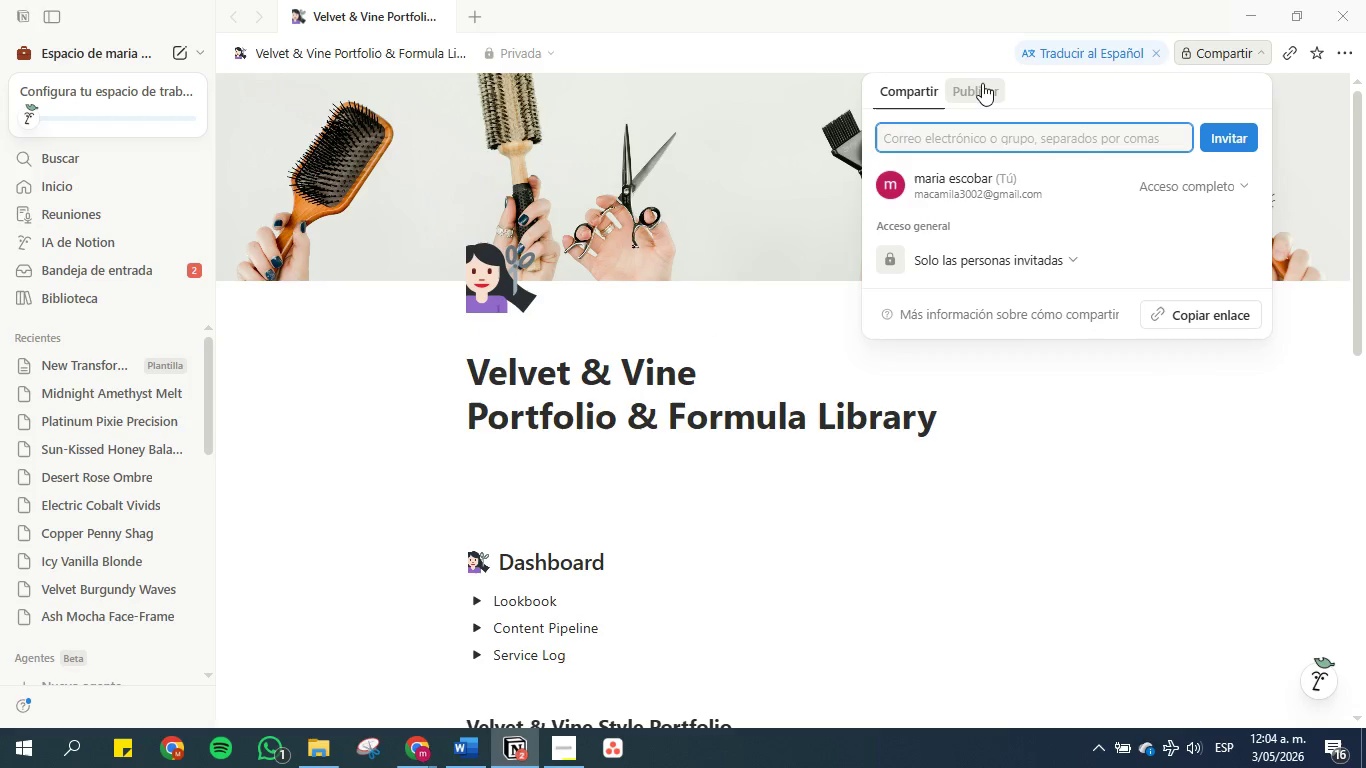 
left_click([977, 87])
 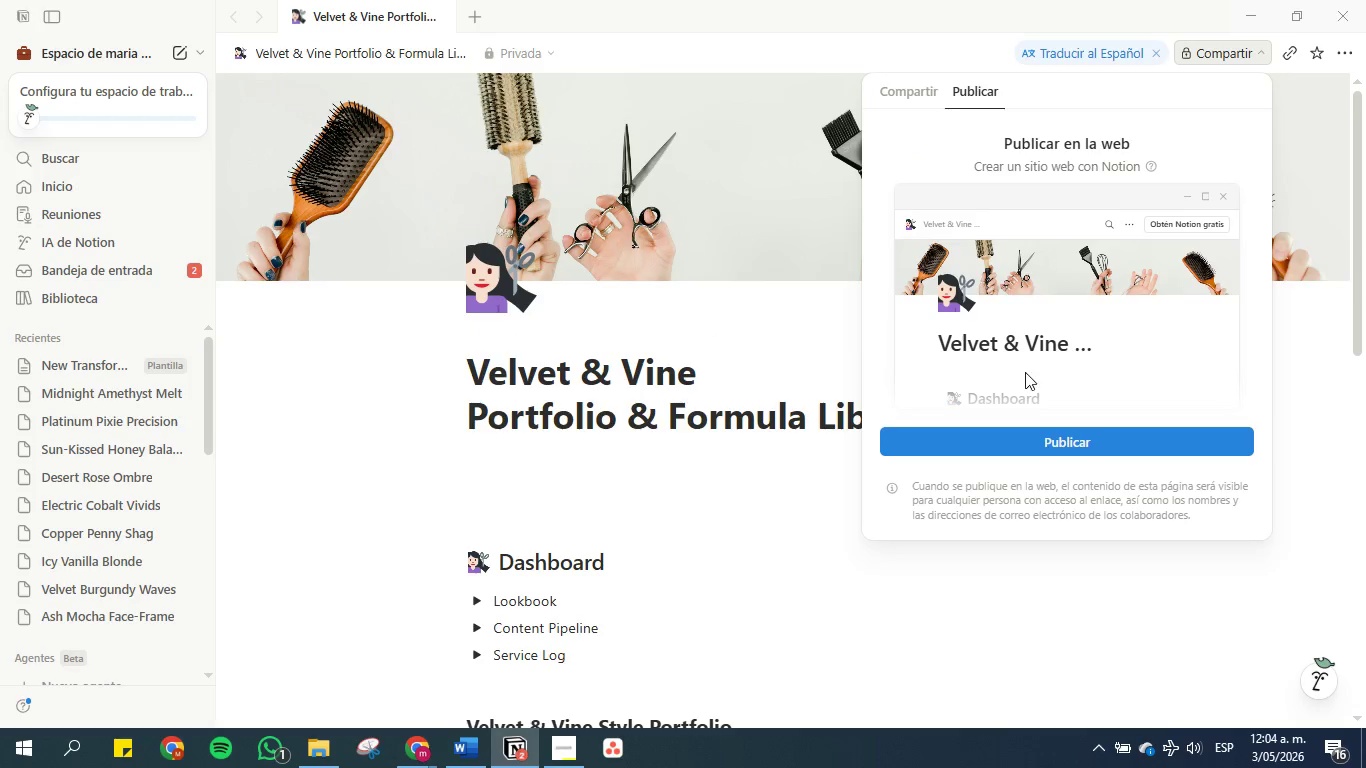 
scroll: coordinate [999, 326], scroll_direction: down, amount: 7.0
 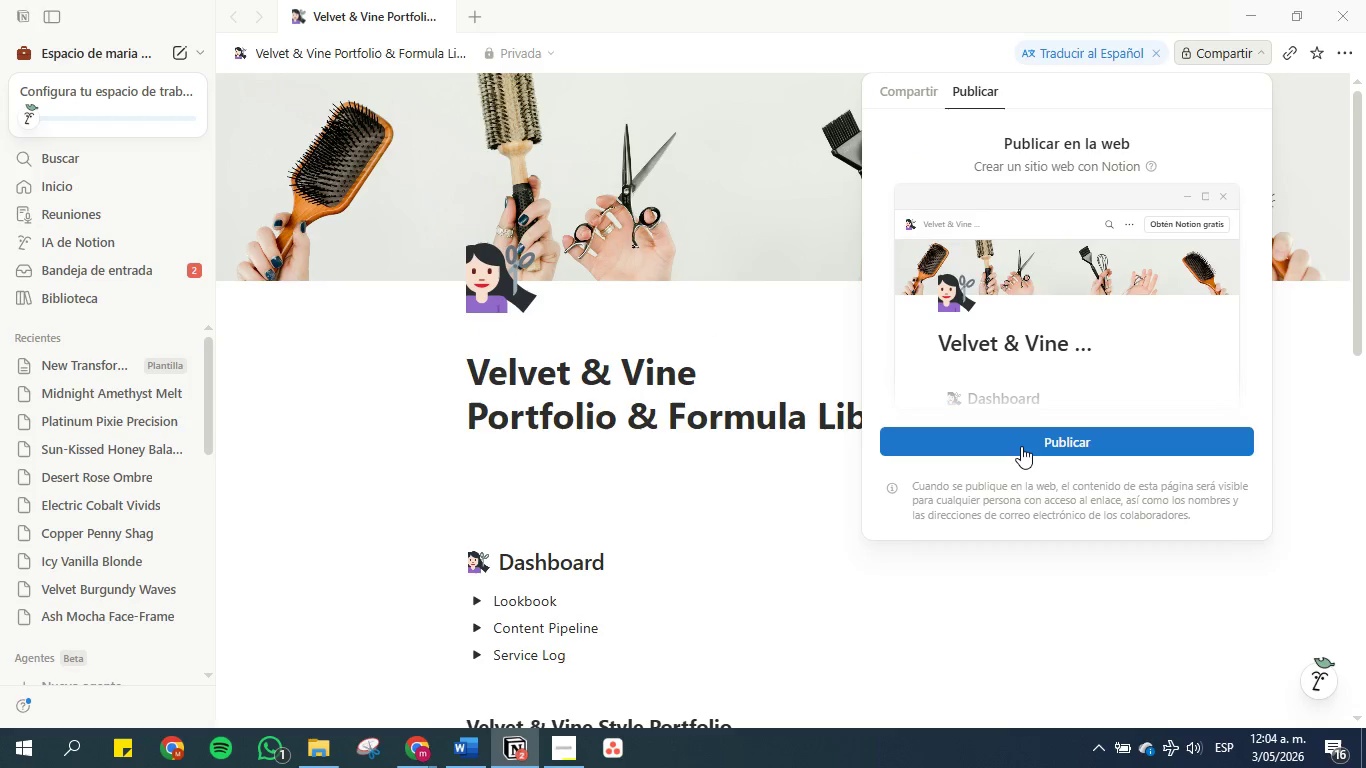 
left_click([1021, 446])
 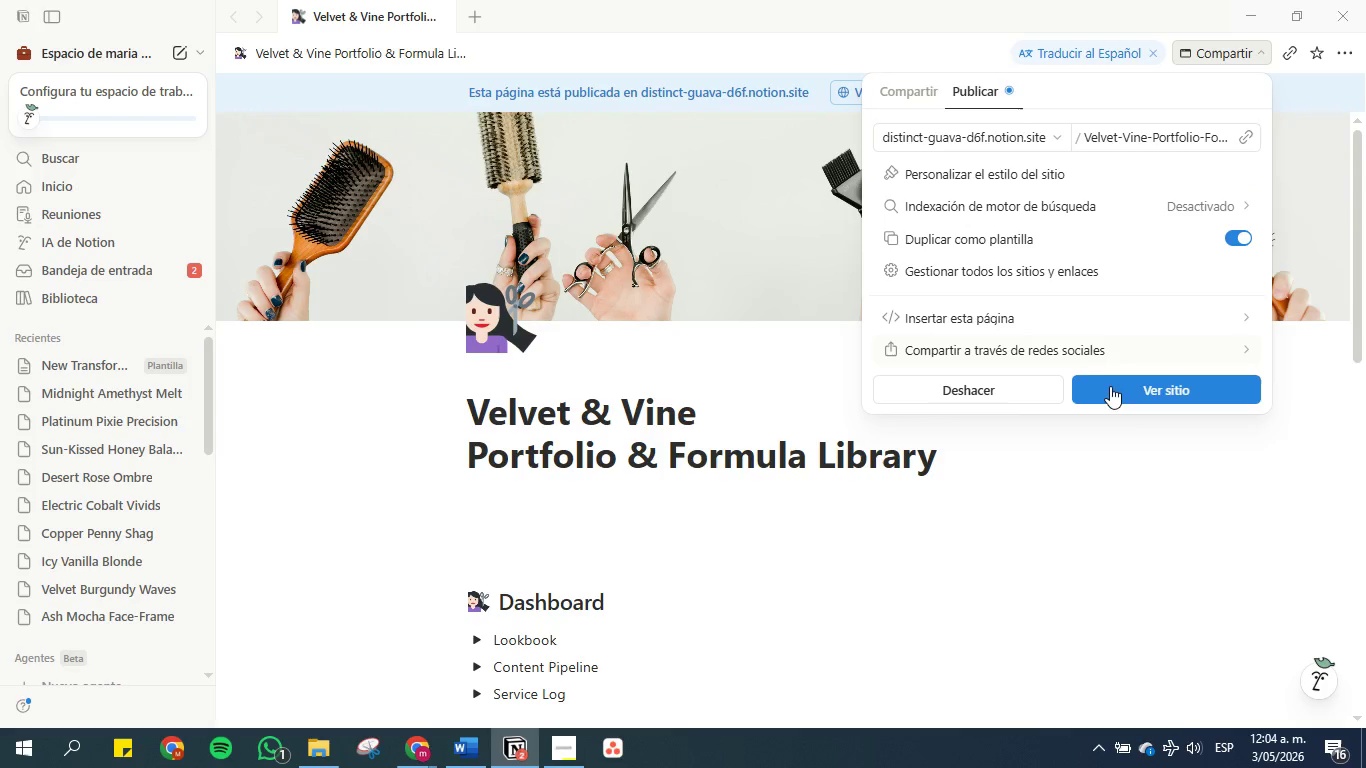 
left_click([1127, 388])
 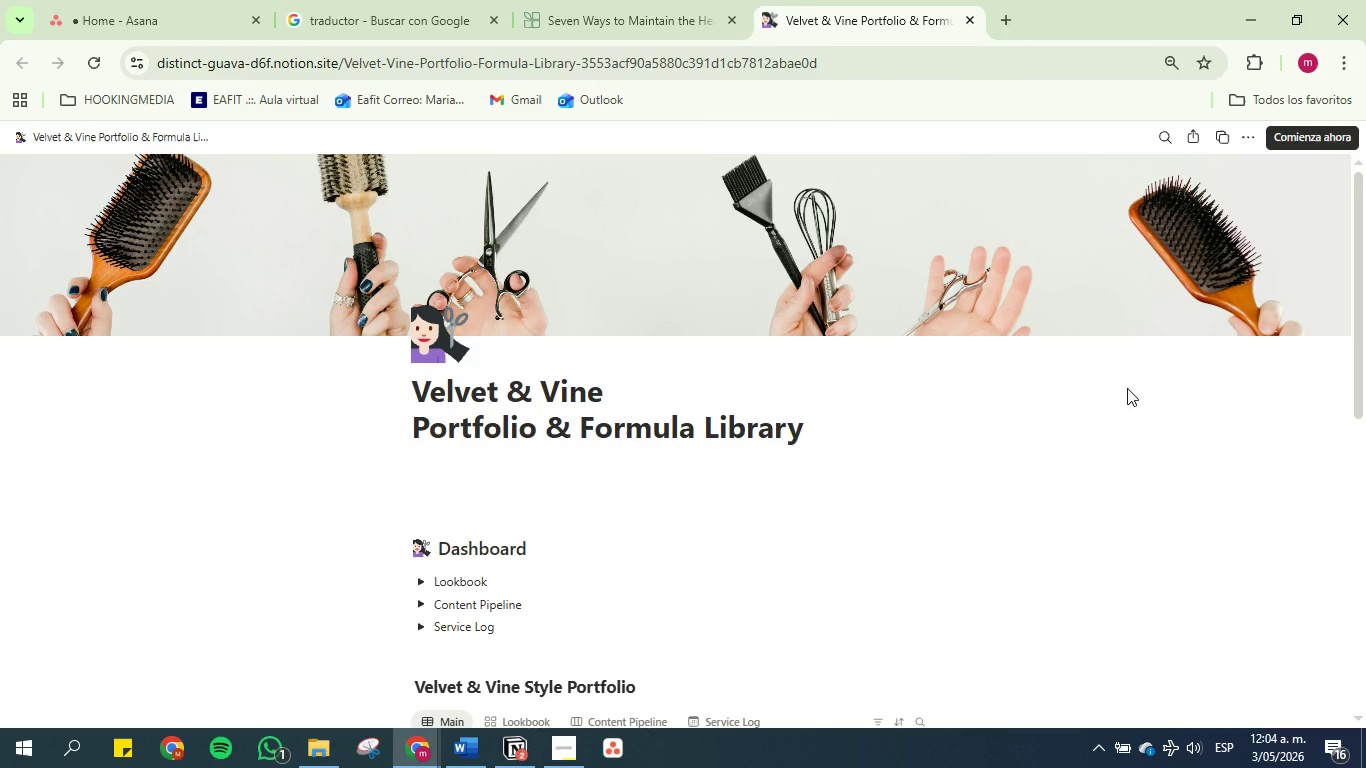 
wait(12.67)
 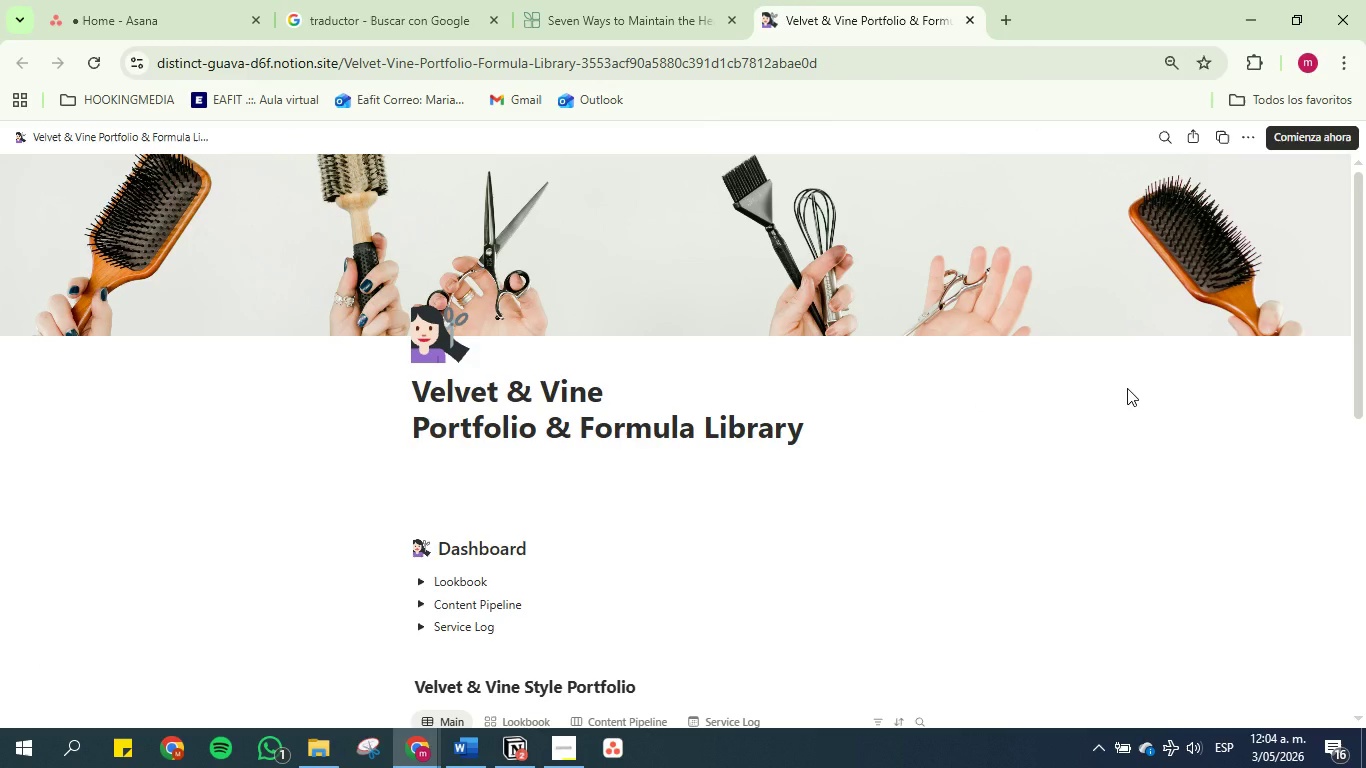 
scroll: coordinate [503, 320], scroll_direction: down, amount: 2.0
 